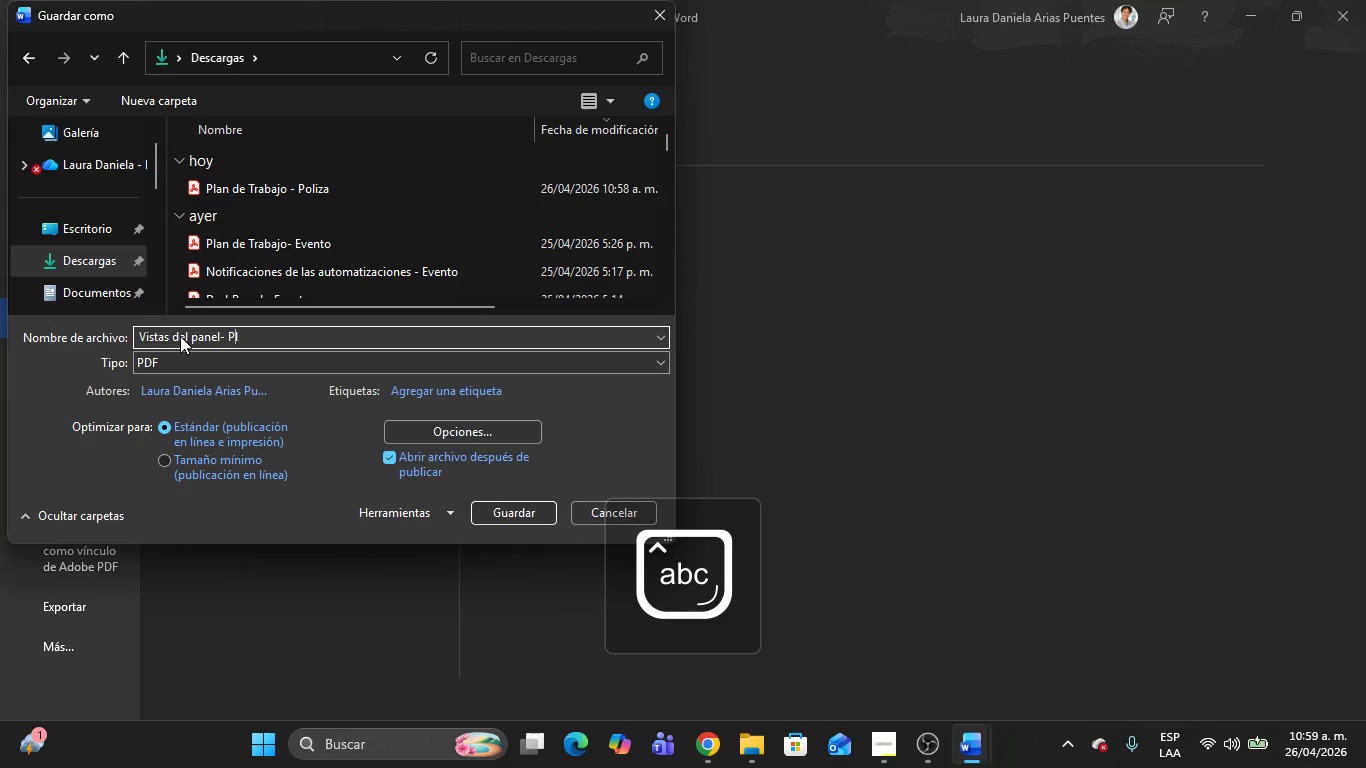 
hold_key(key=Backspace, duration=1.53)
 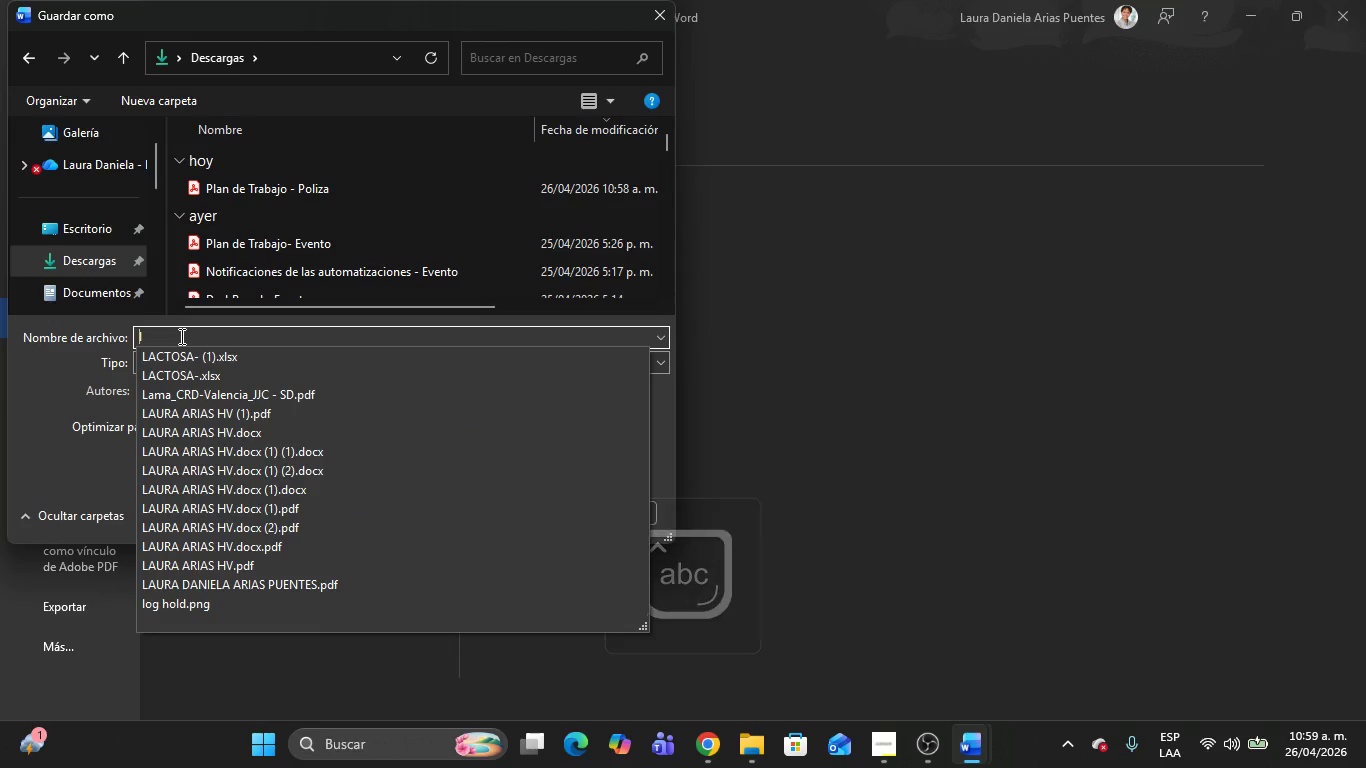 
key(Backspace)
type(Dashboard - Pao)
key(Backspace)
type(;oliza[Delete])
 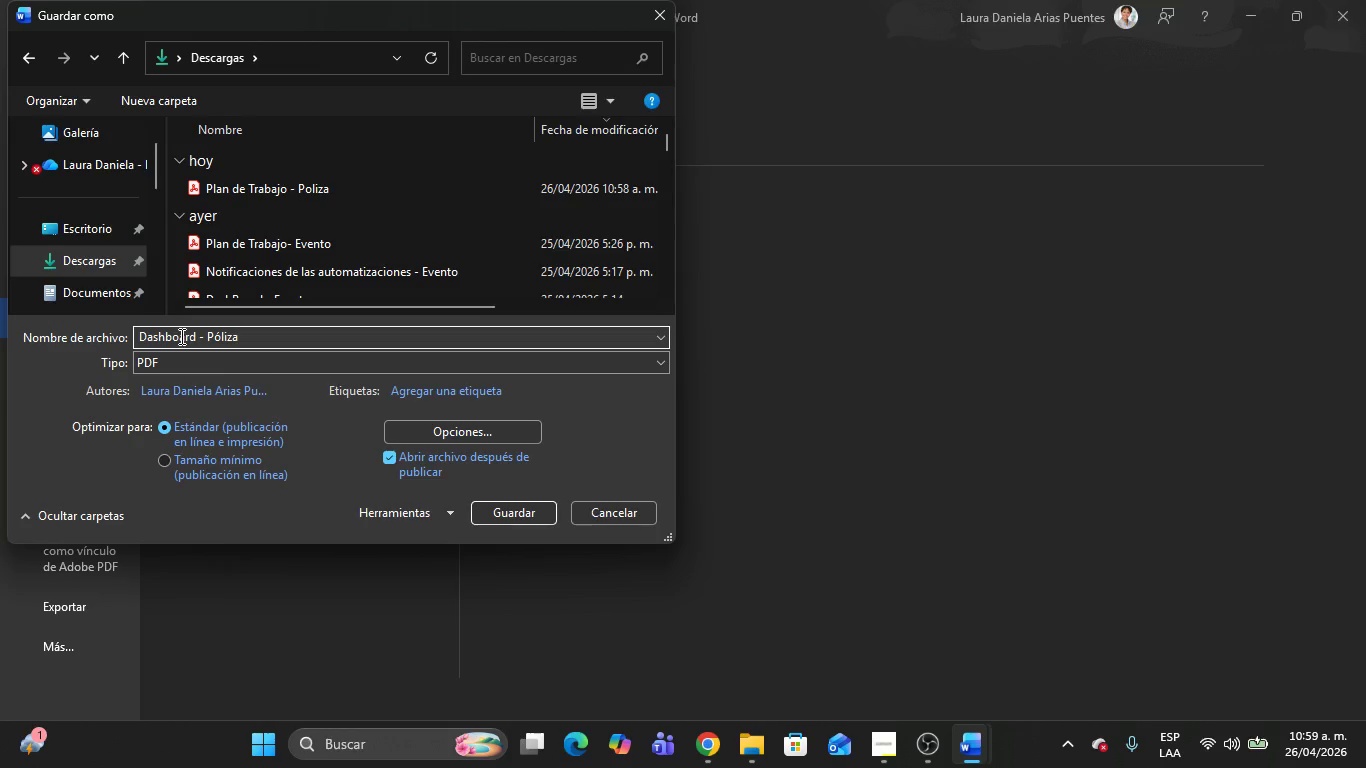 
left_click([517, 509])
 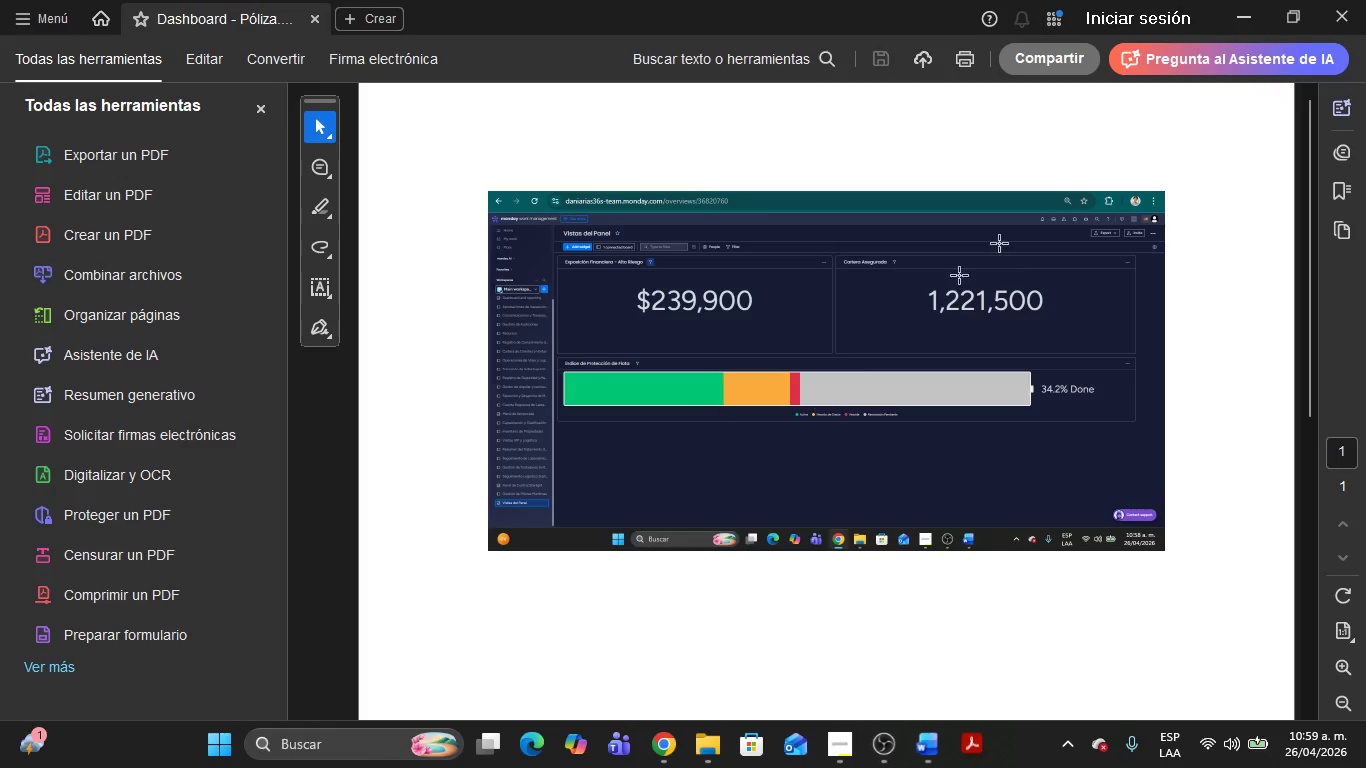 
left_click([1365, 0])
 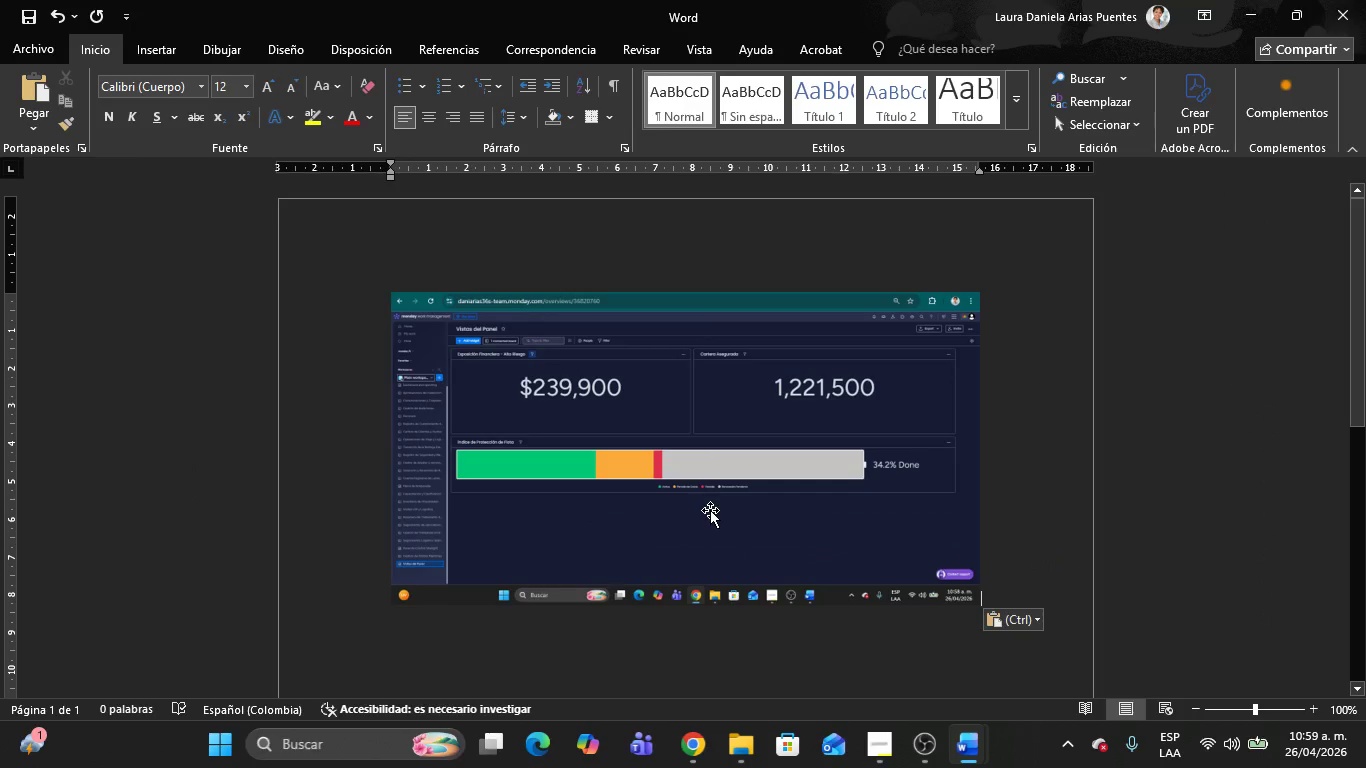 
left_click([708, 508])
 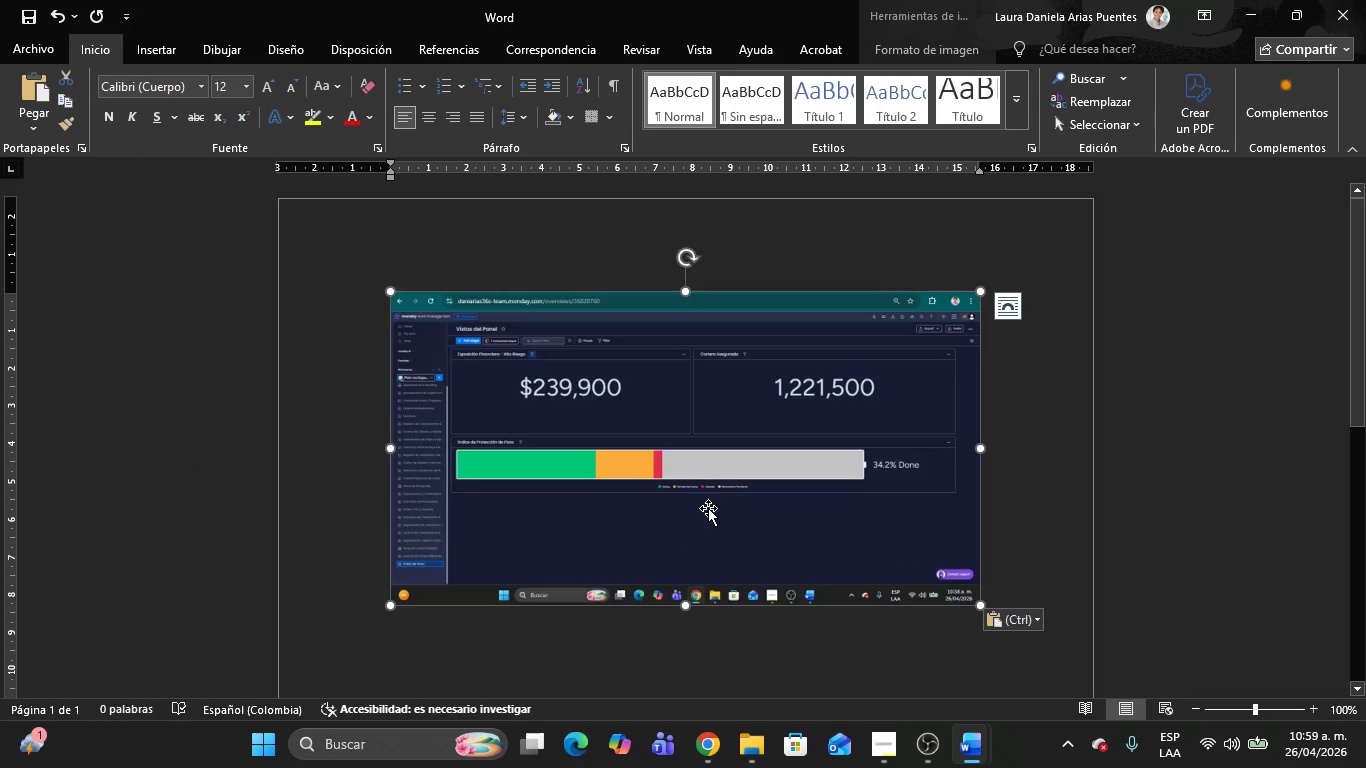 
key(Delete)
 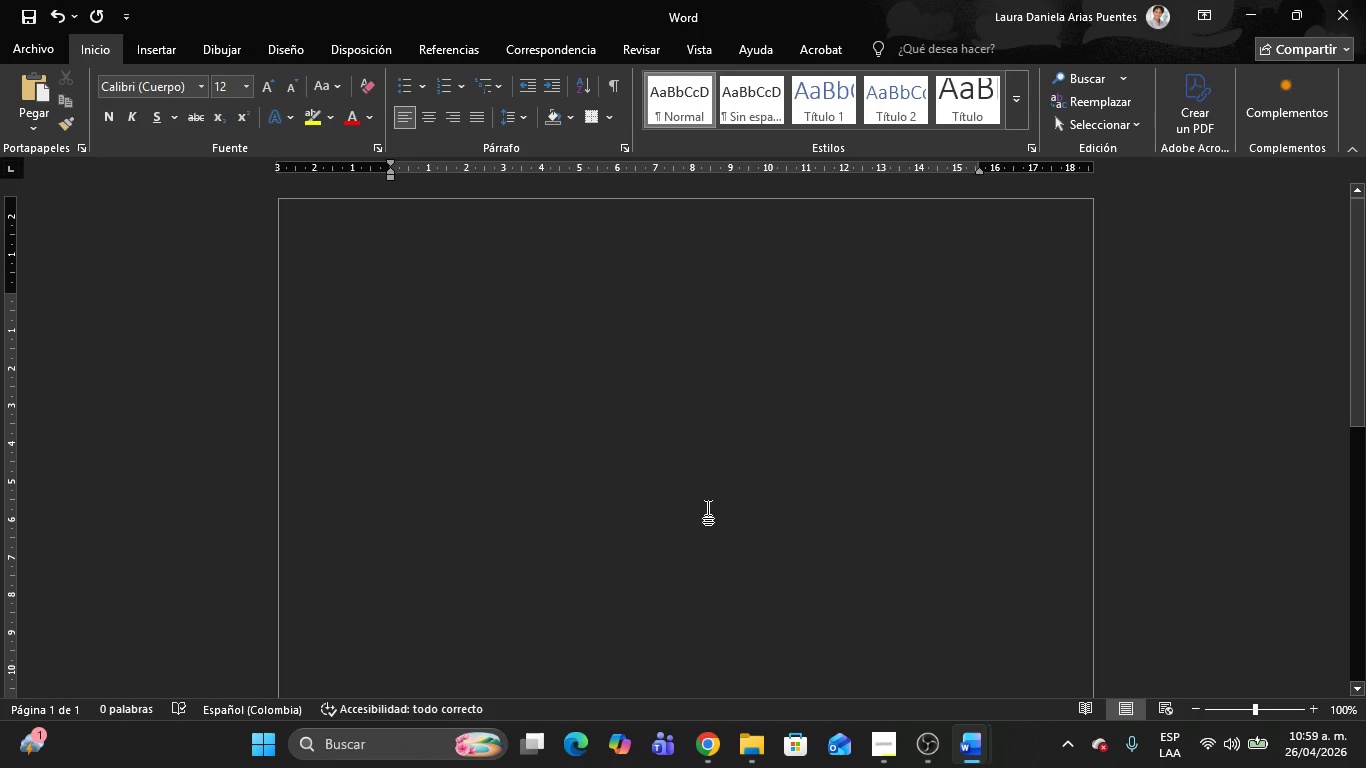 
key(Alt+AltLeft)
 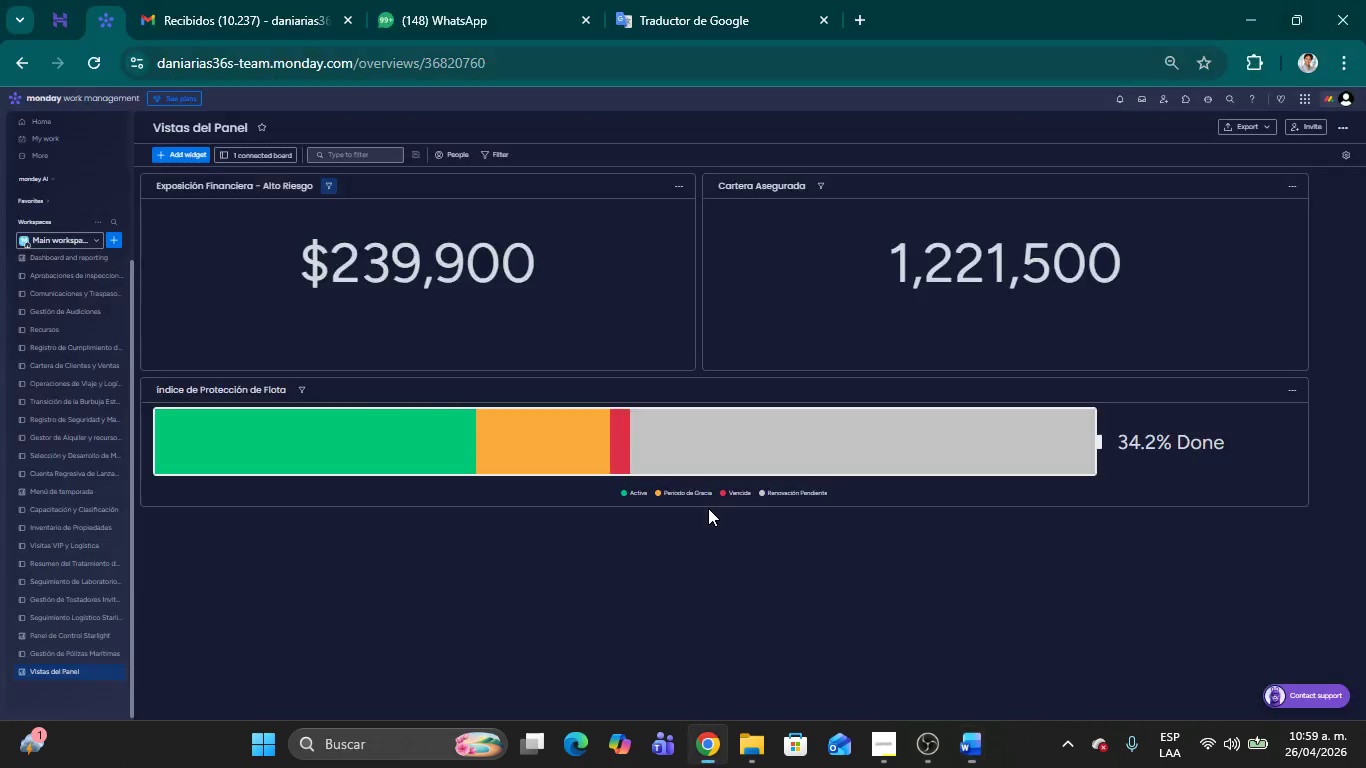 
key(Alt+Tab)
 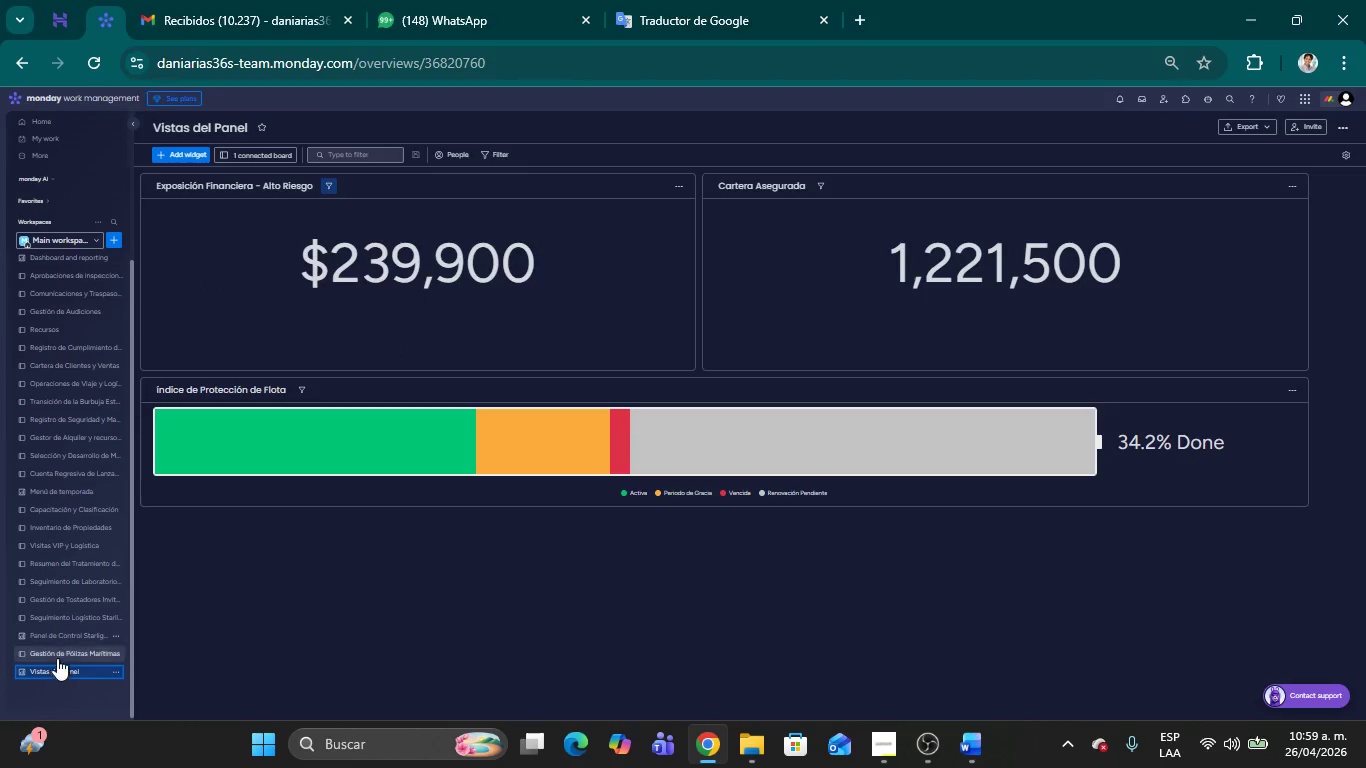 
left_click([57, 653])
 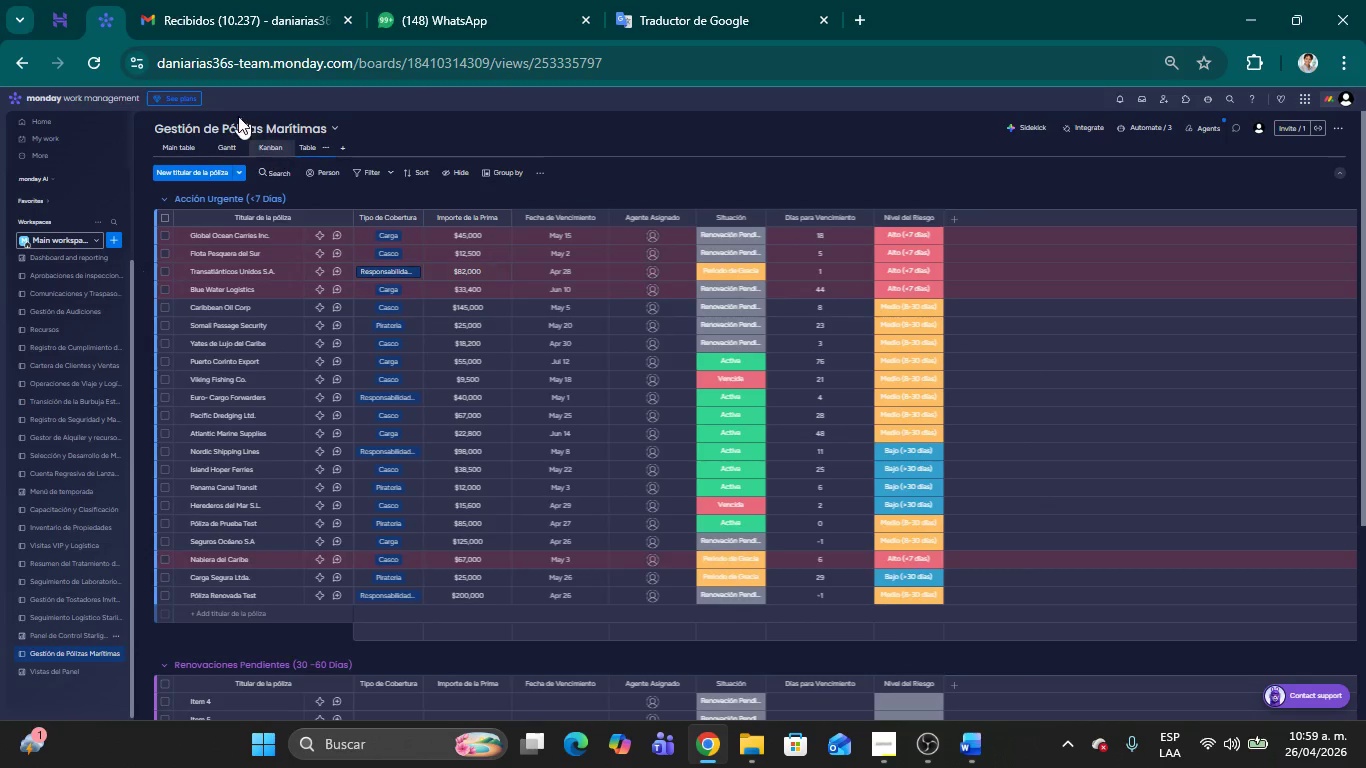 
left_click([220, 148])
 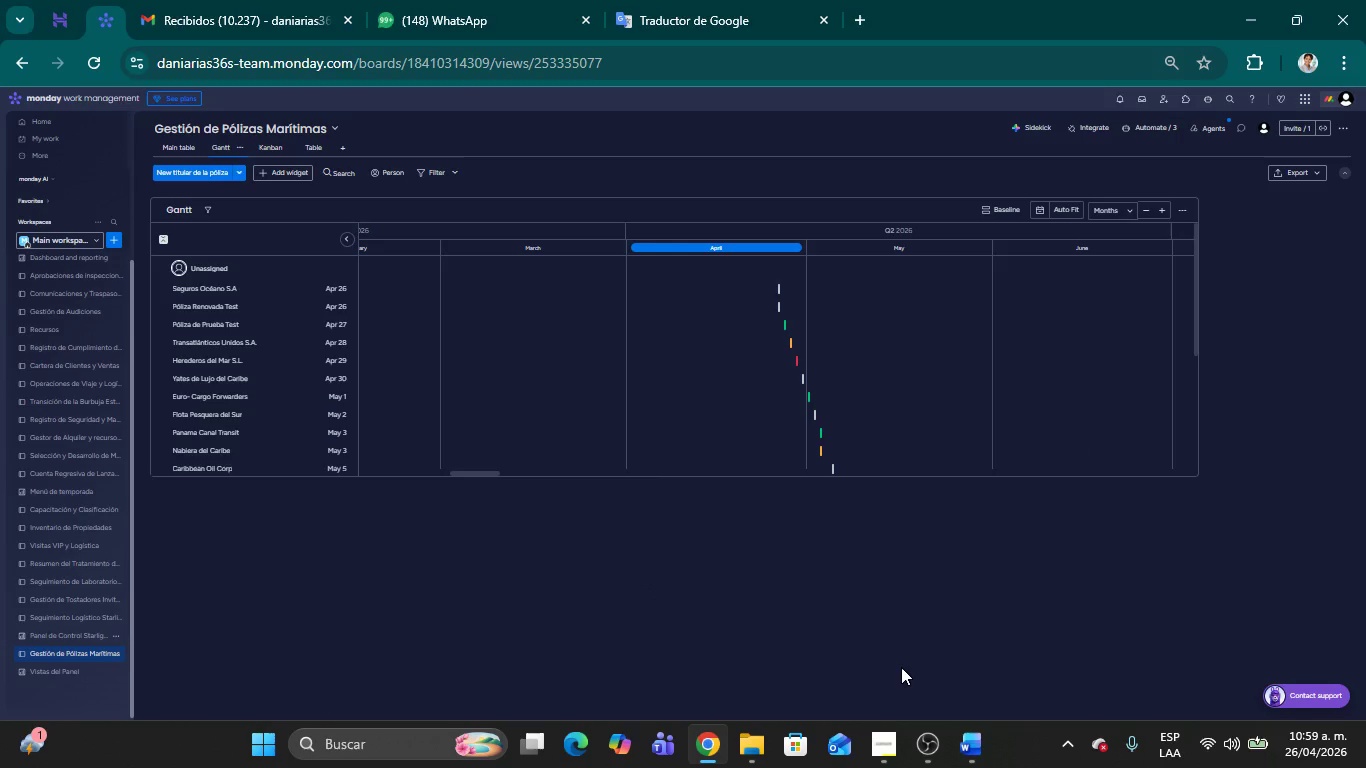 
key(Meta+Shift+S)
 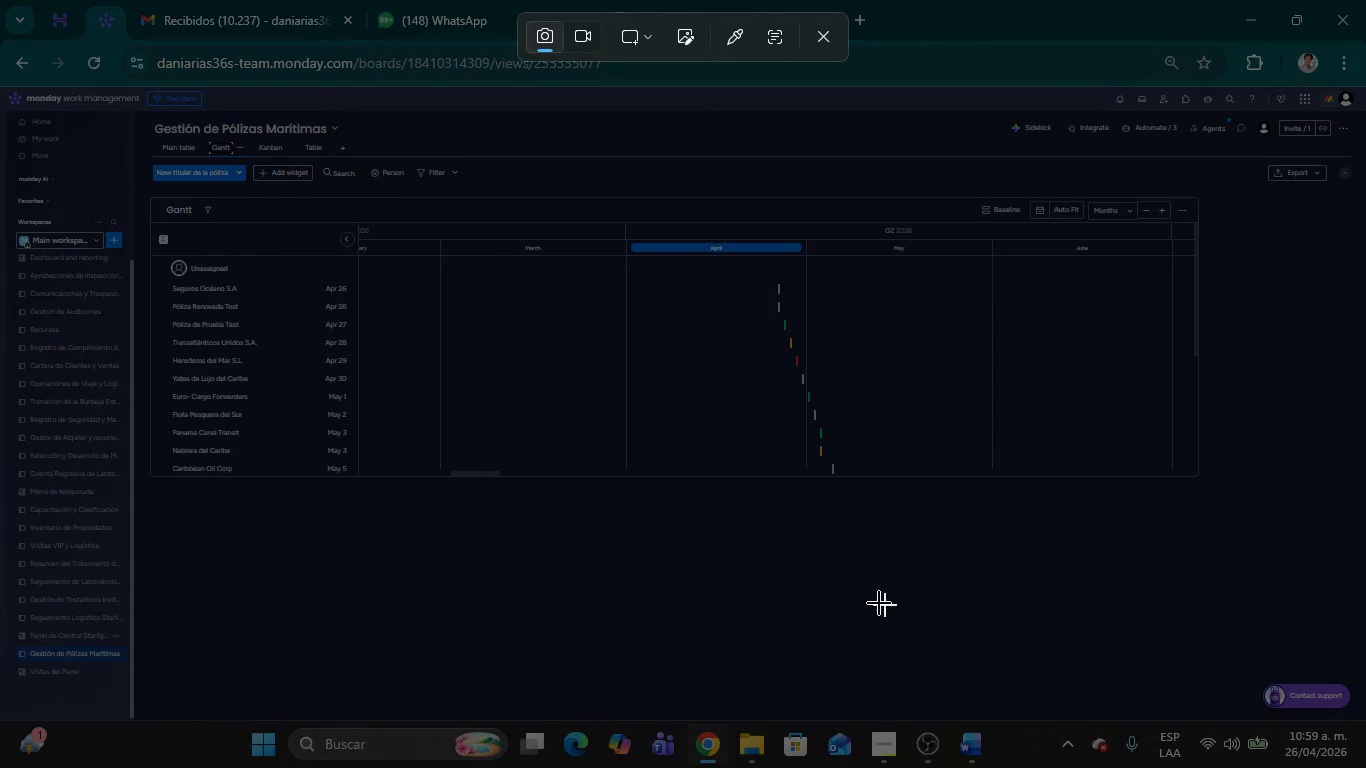 
left_click_drag(start_coordinate=[840, 587], to_coordinate=[872, 600])
 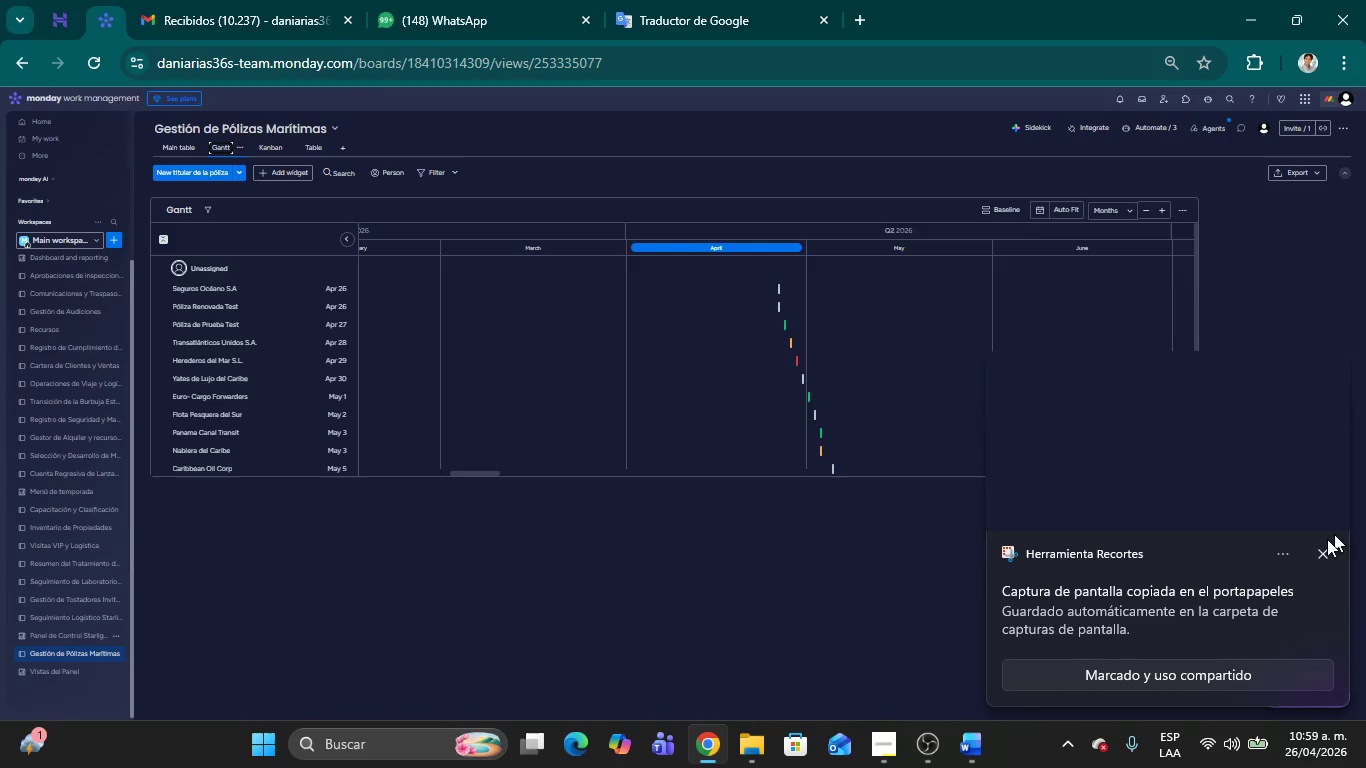 
left_click([1322, 551])
 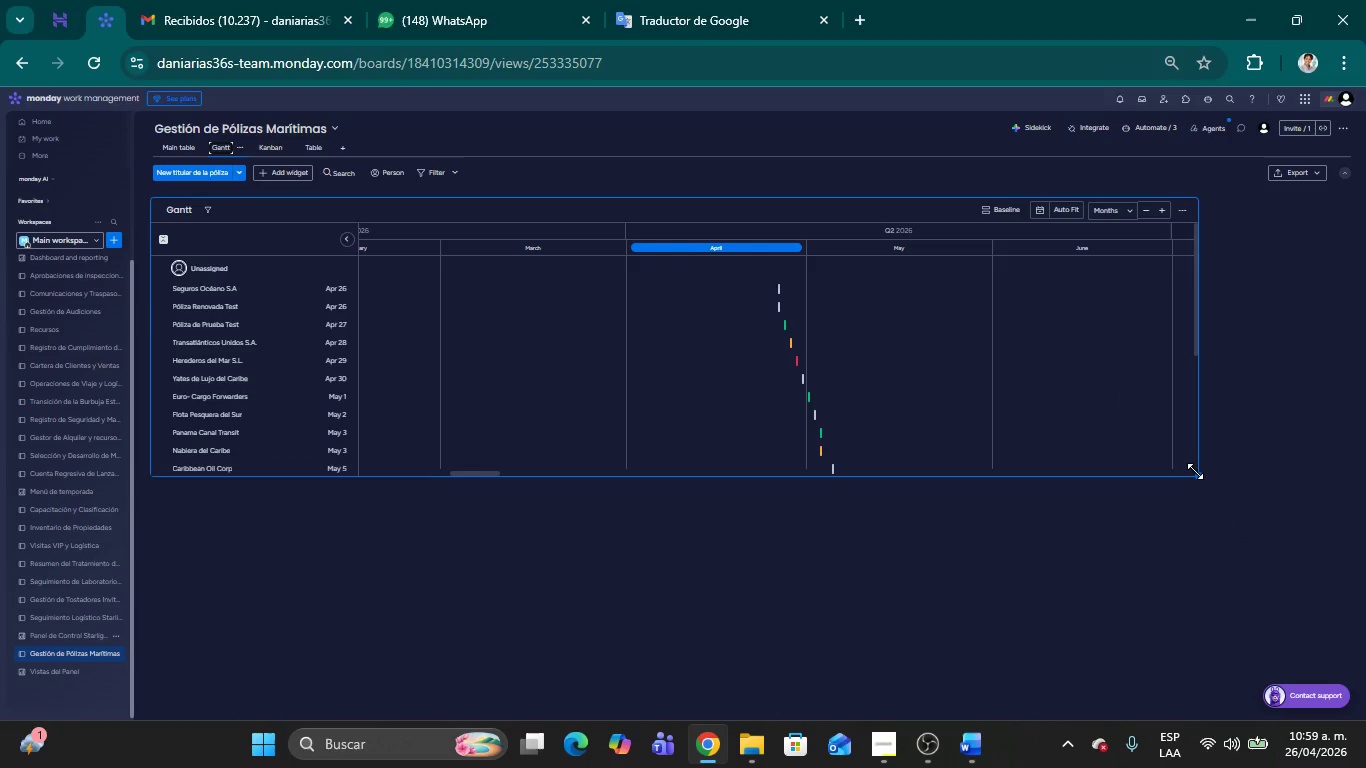 
left_click_drag(start_coordinate=[1195, 471], to_coordinate=[1336, 672])
 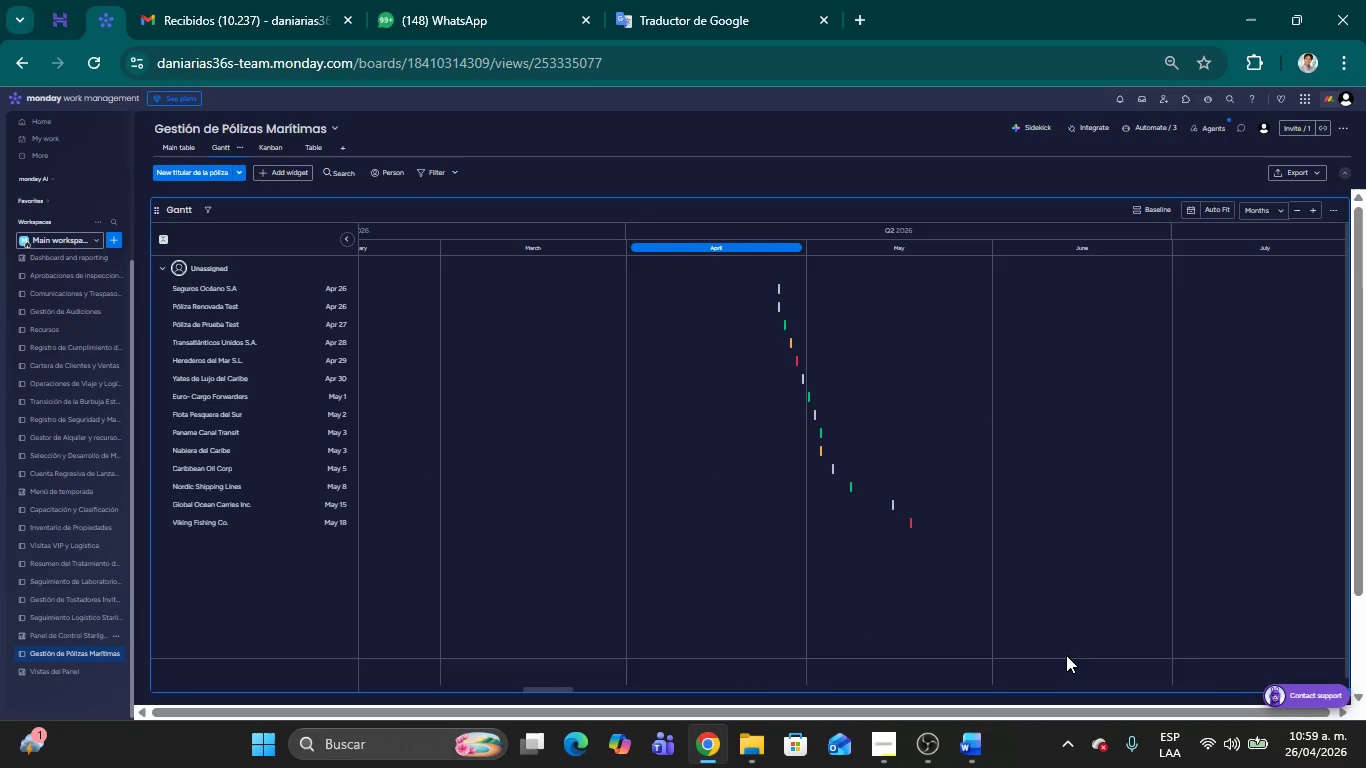 
key(Meta+Shift+MetaLeft)
 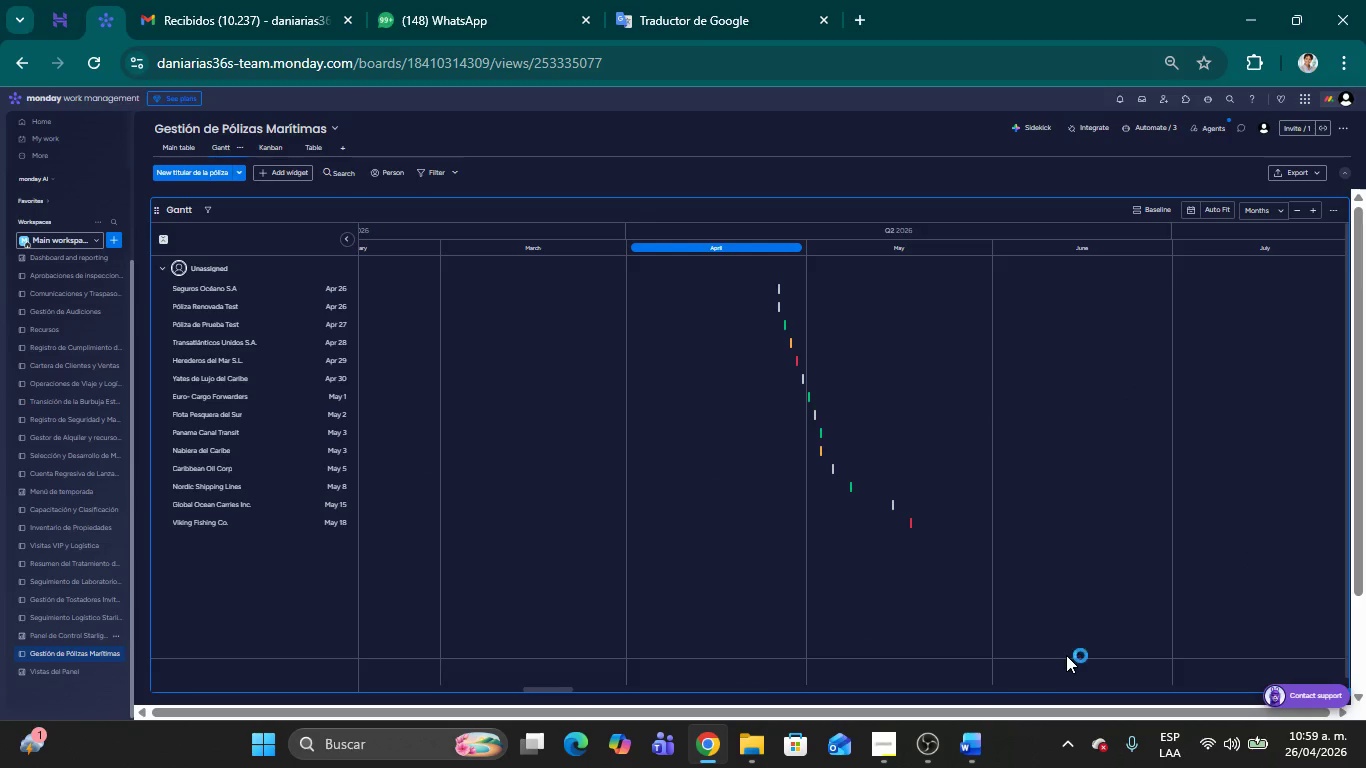 
key(Meta+Shift+S)
 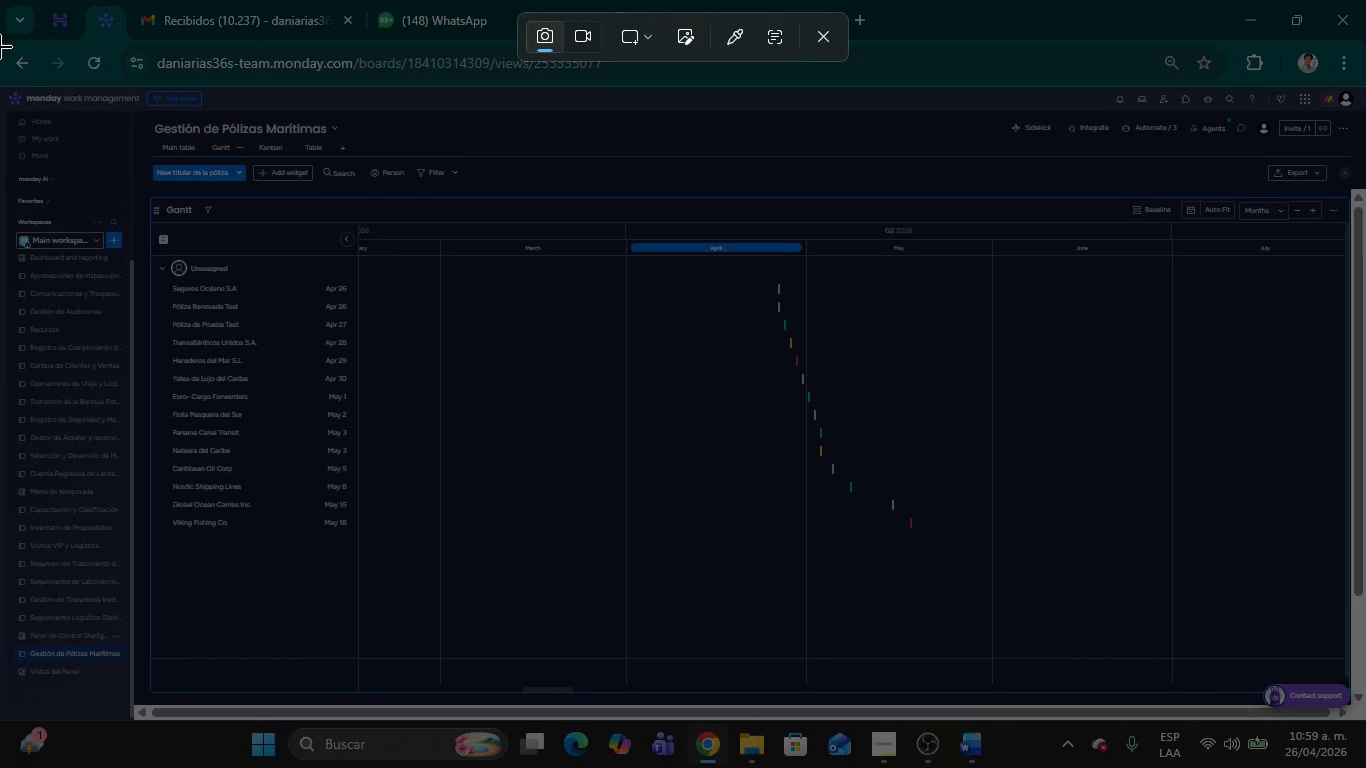 
left_click_drag(start_coordinate=[6, 41], to_coordinate=[1365, 767])
 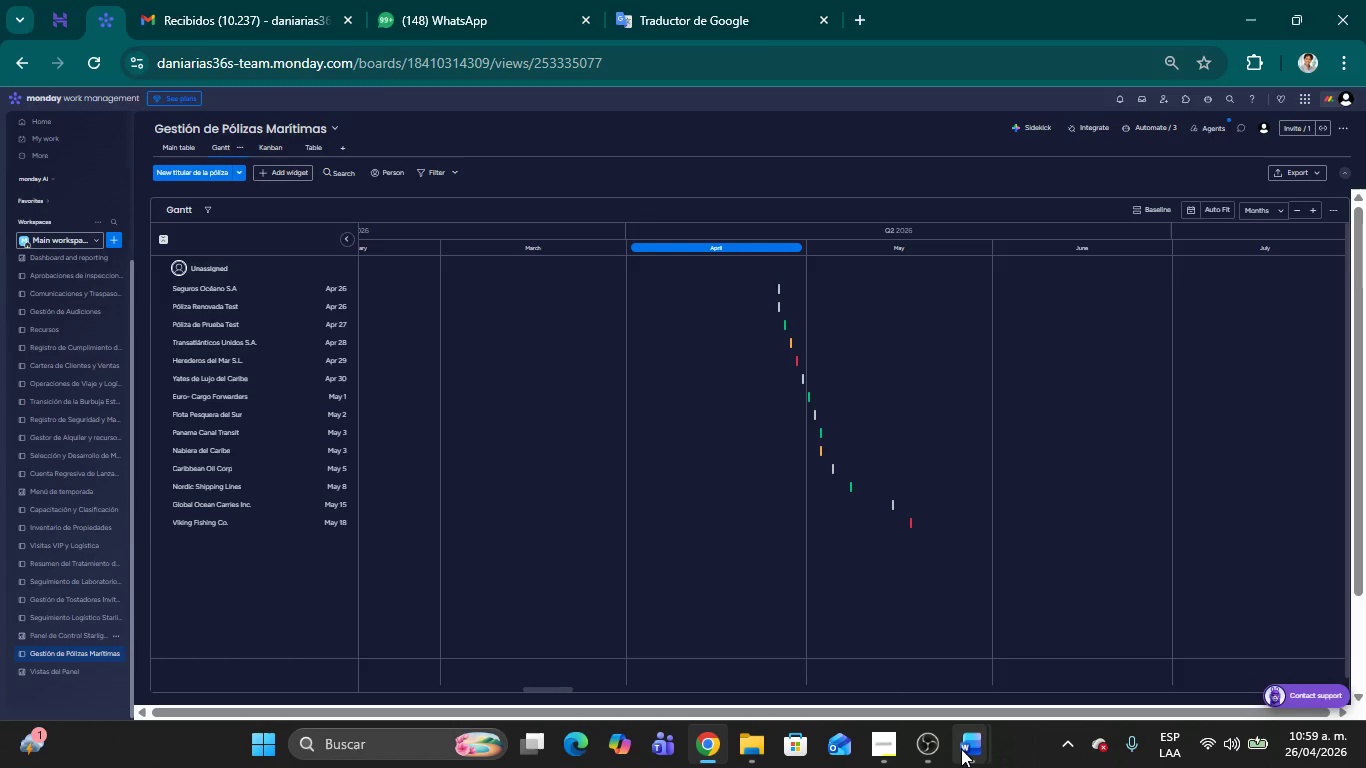 
left_click([962, 749])
 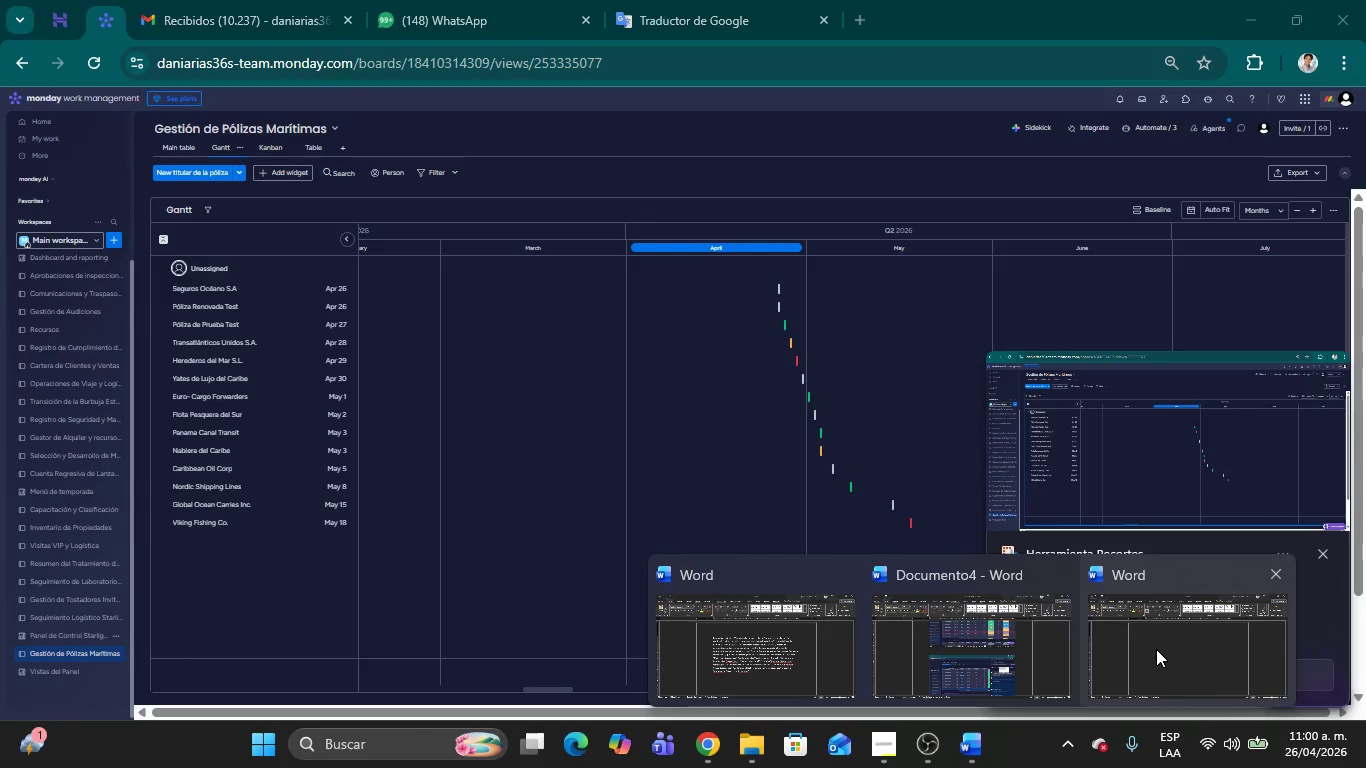 
left_click([1156, 649])
 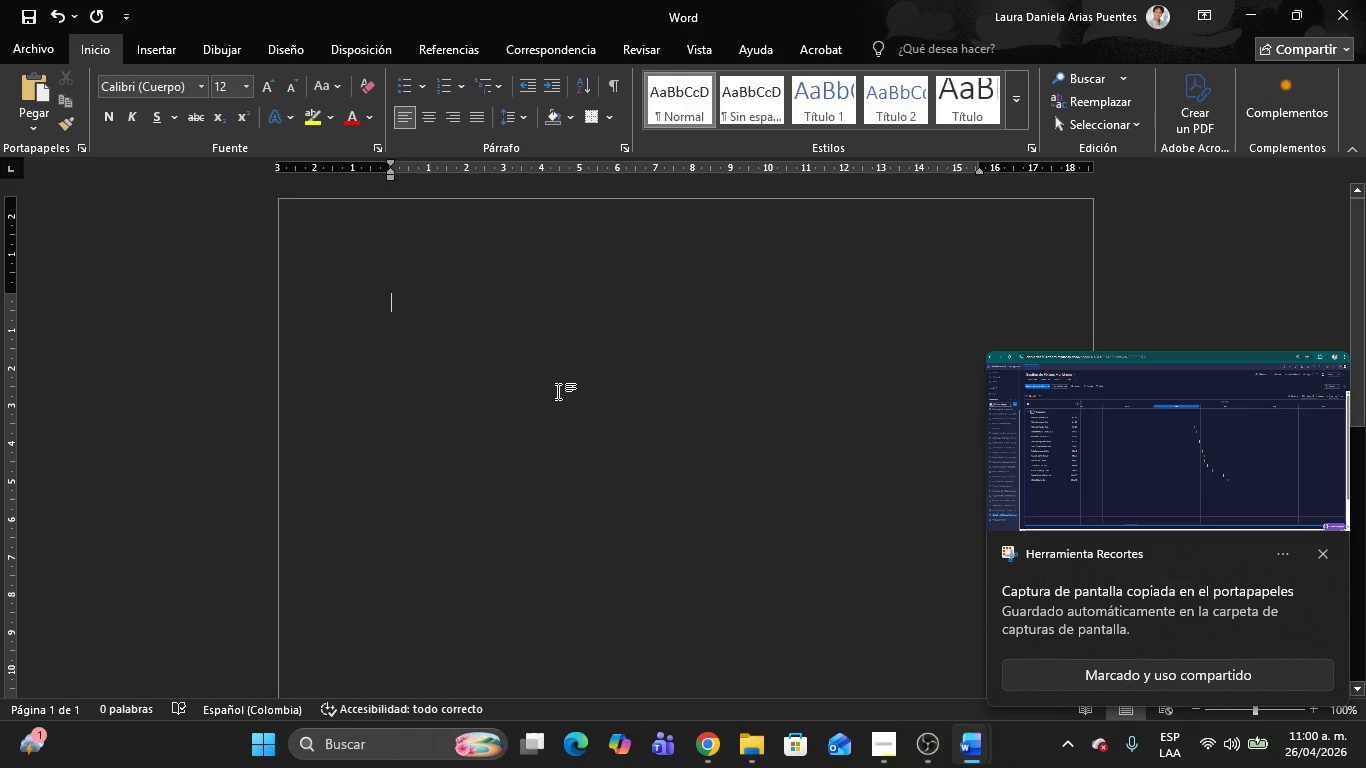 
key(Control+V)
 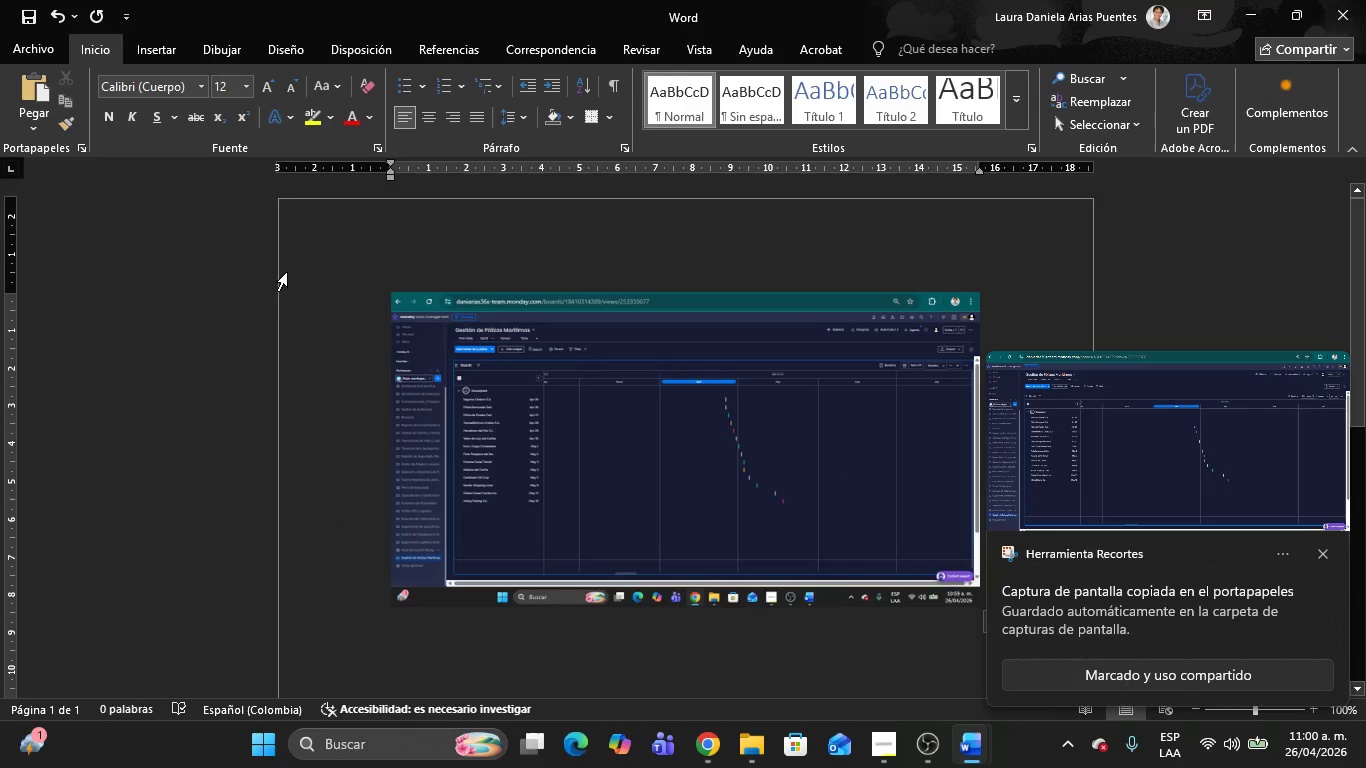 
key(Alt+AltLeft)
 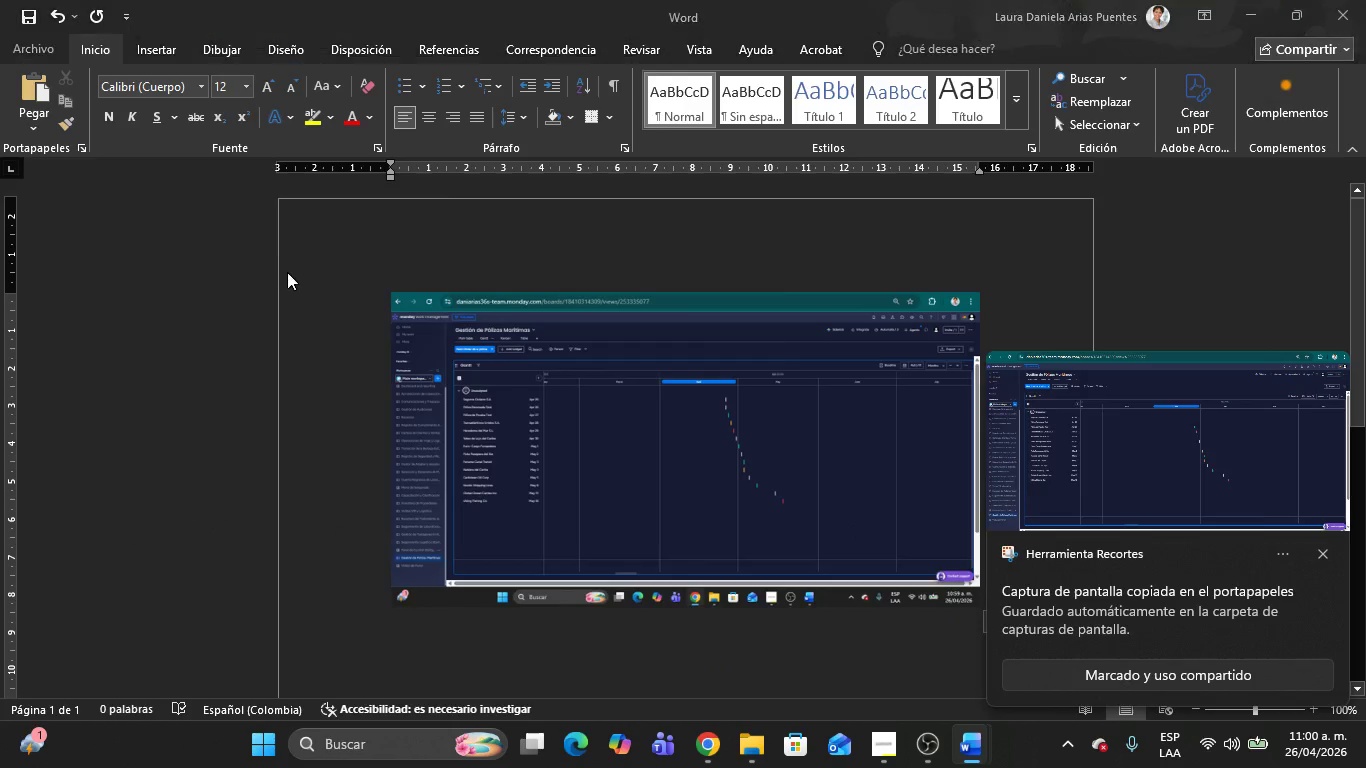 
key(Alt+Tab)
 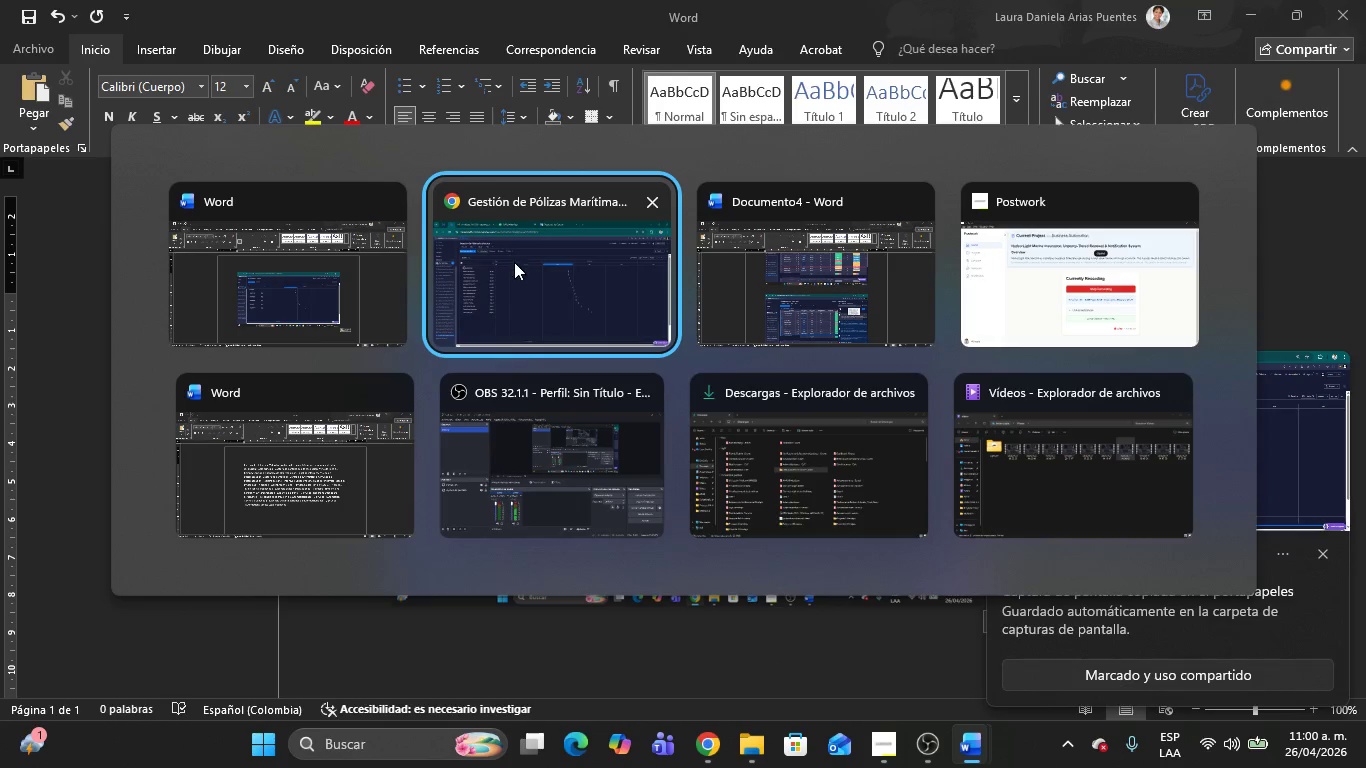 
left_click([514, 262])
 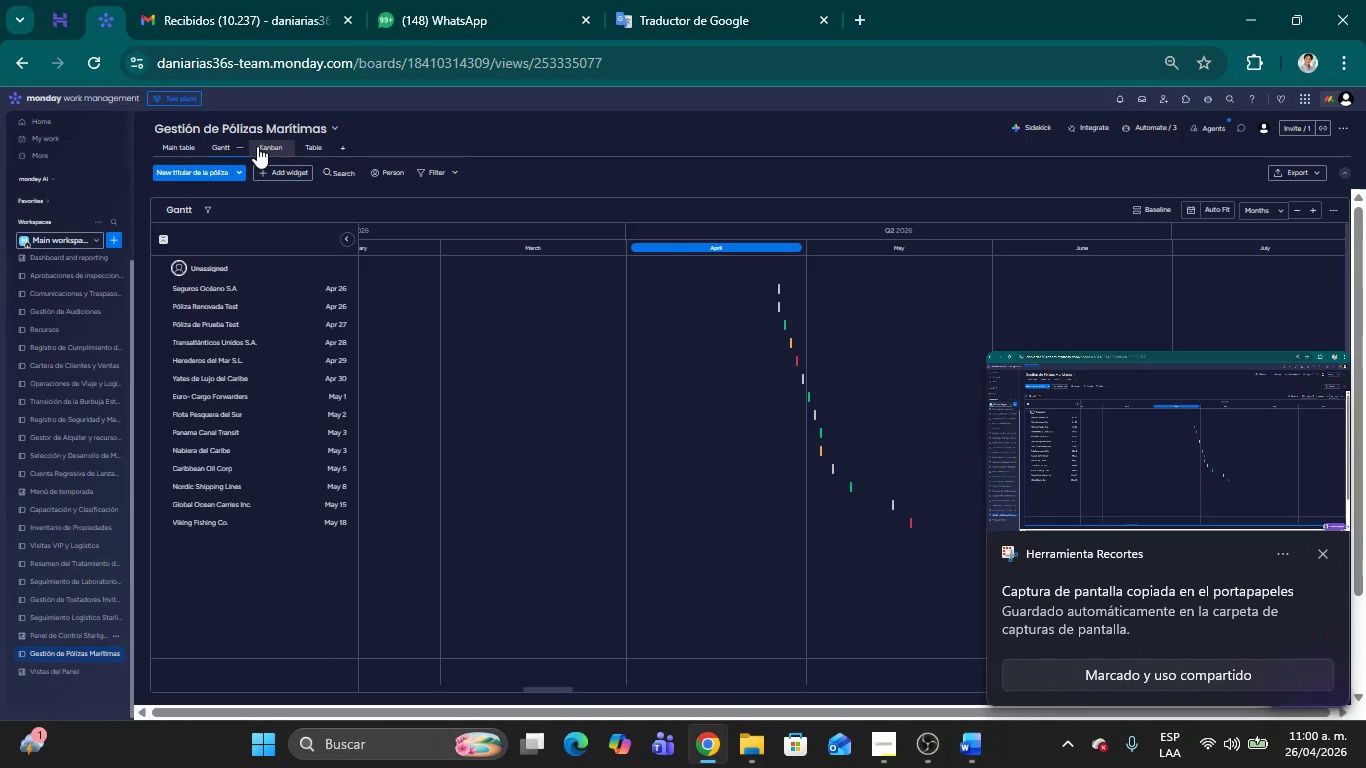 
left_click([257, 146])
 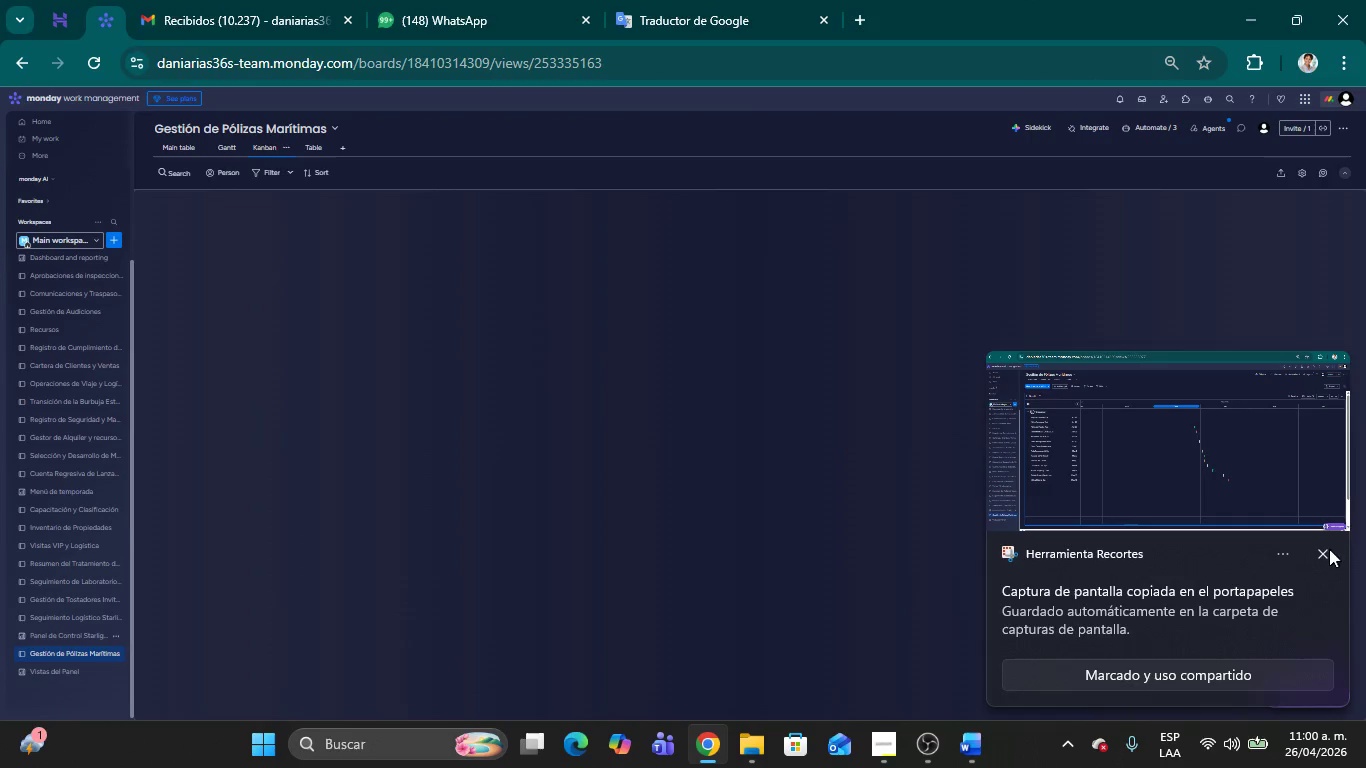 
left_click([1325, 552])
 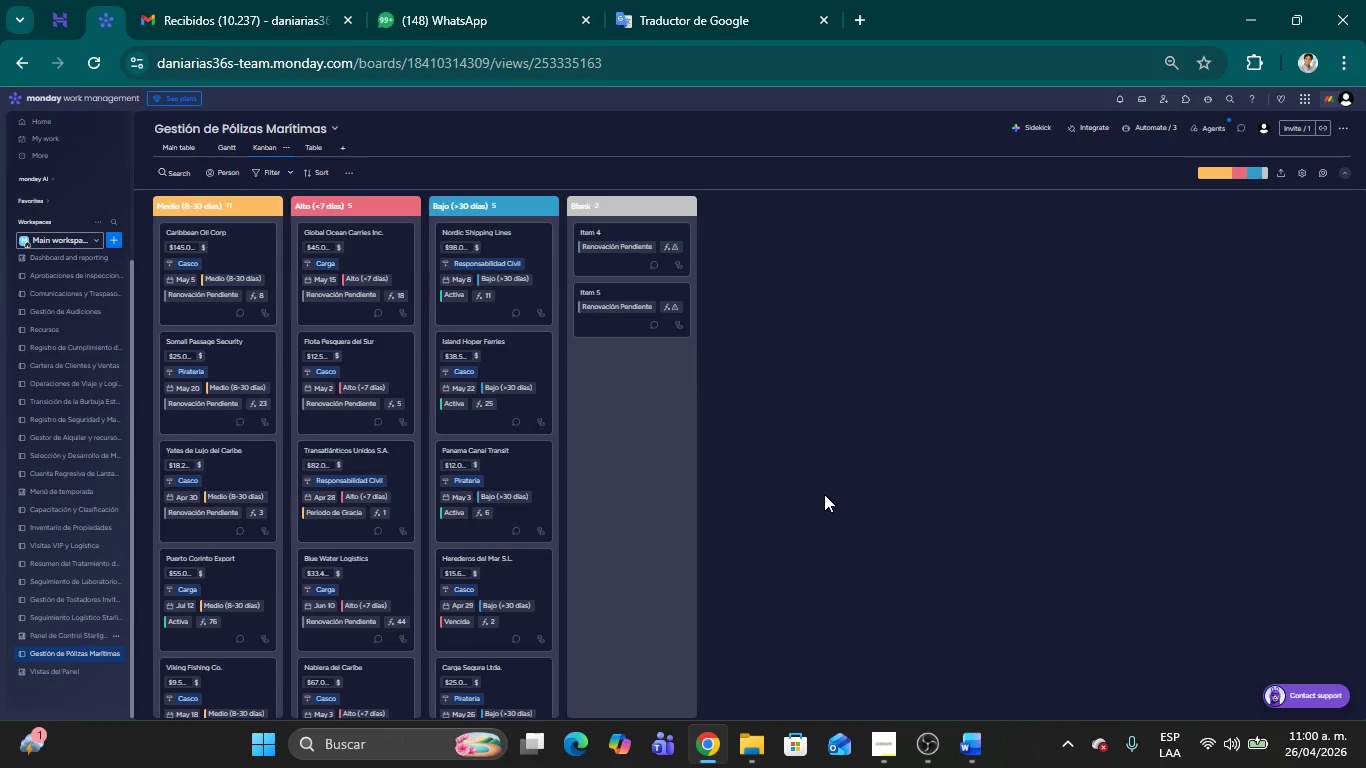 
key(Meta+Shift+MetaLeft)
 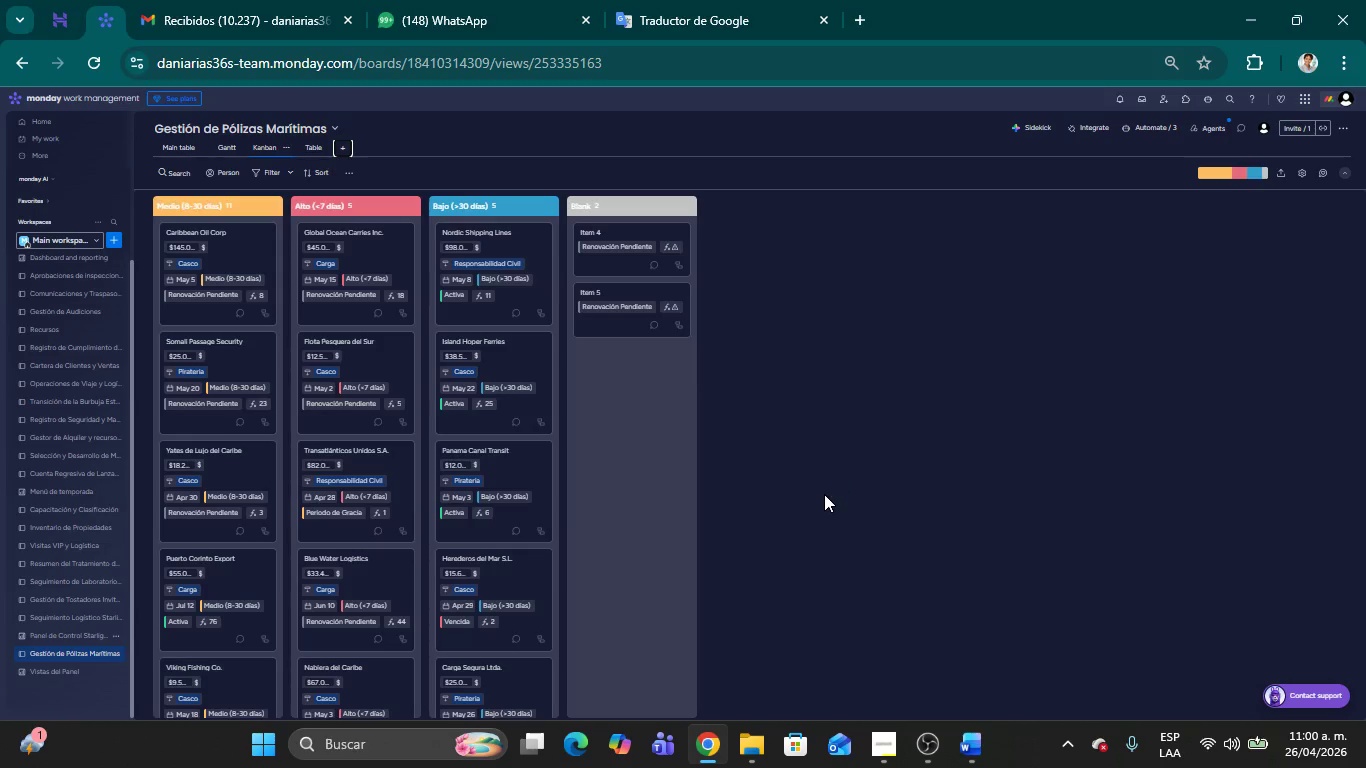 
key(Meta+Shift+S)
 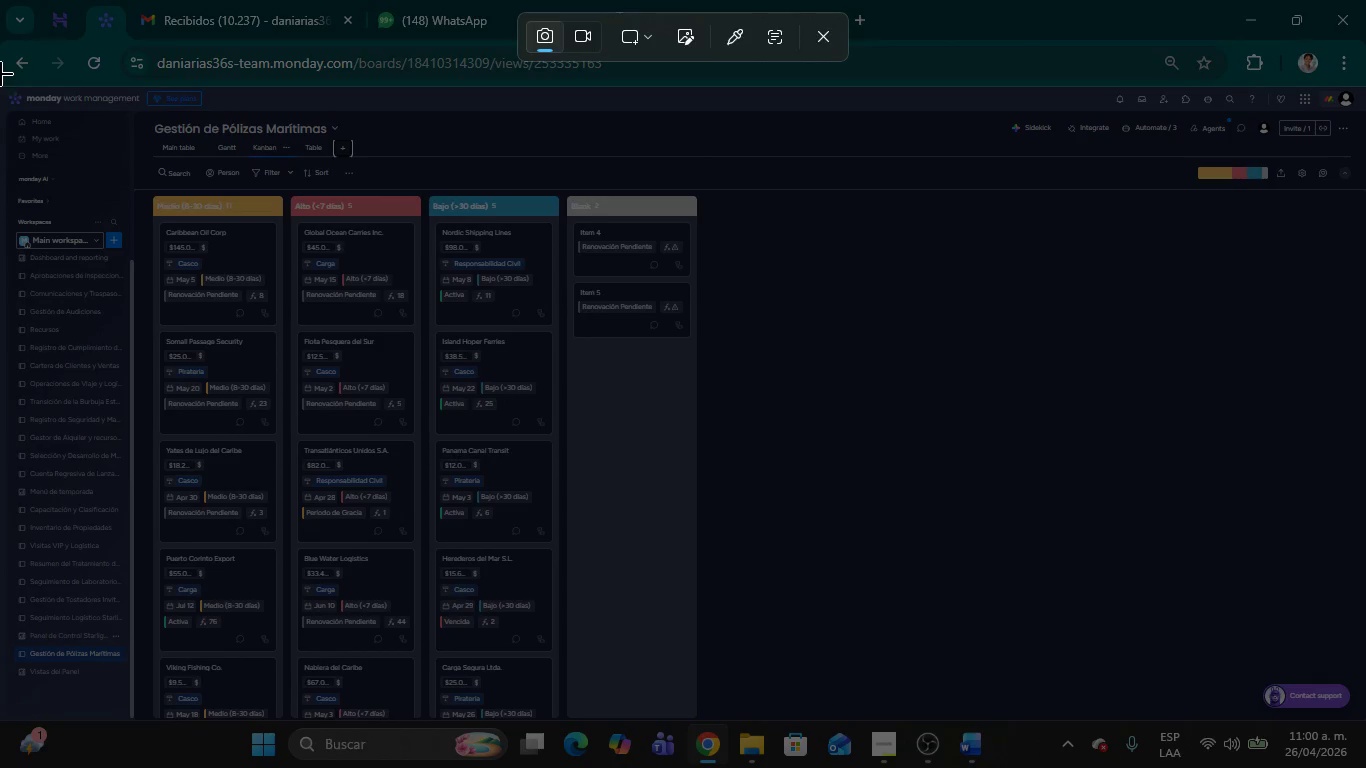 
left_click_drag(start_coordinate=[0, 40], to_coordinate=[1365, 767])
 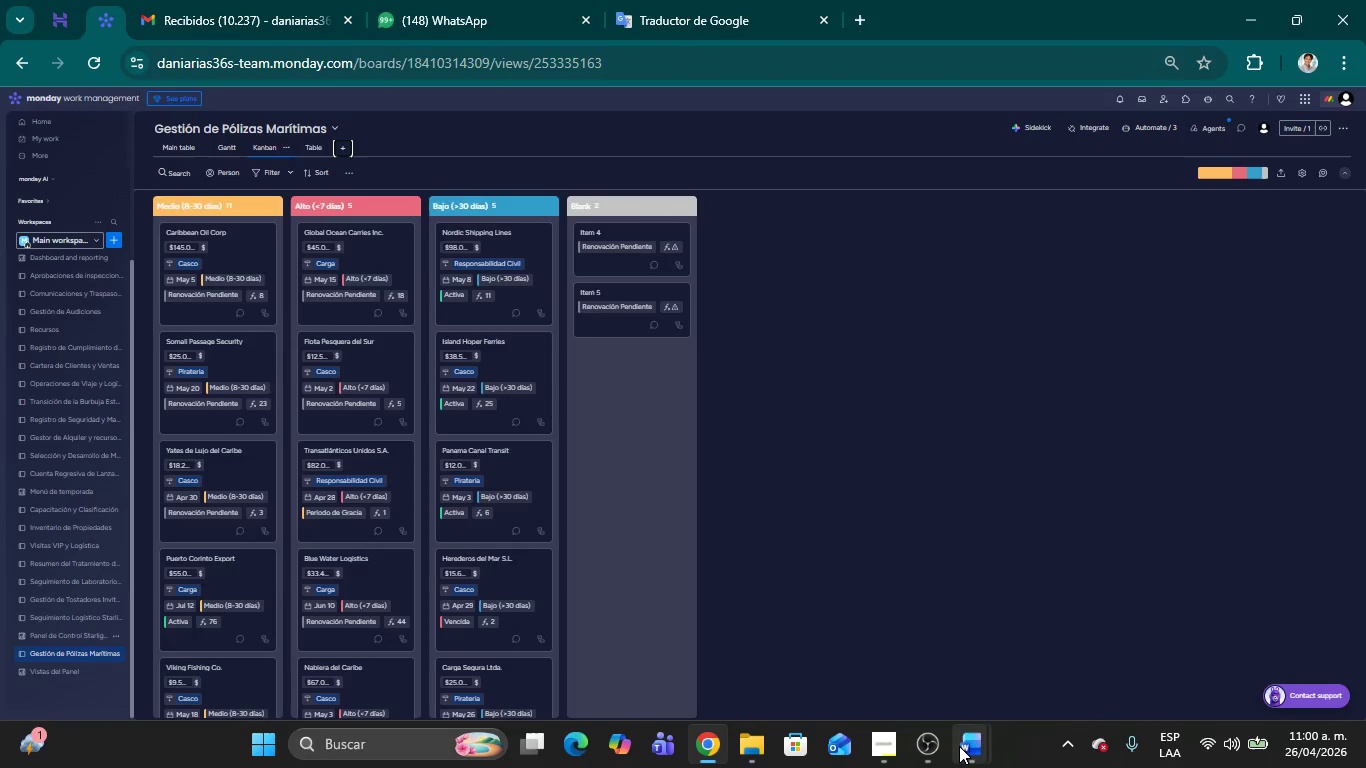 
left_click([959, 746])
 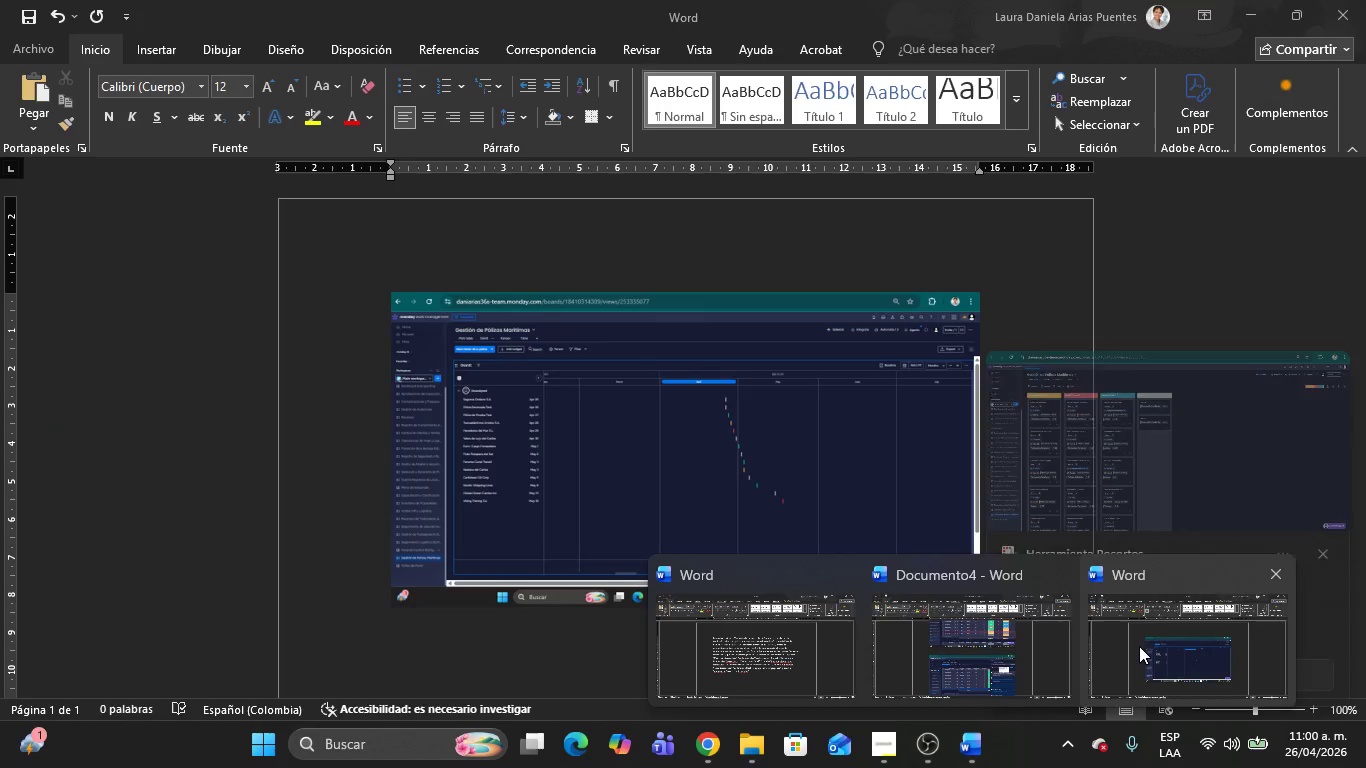 
left_click([1139, 646])
 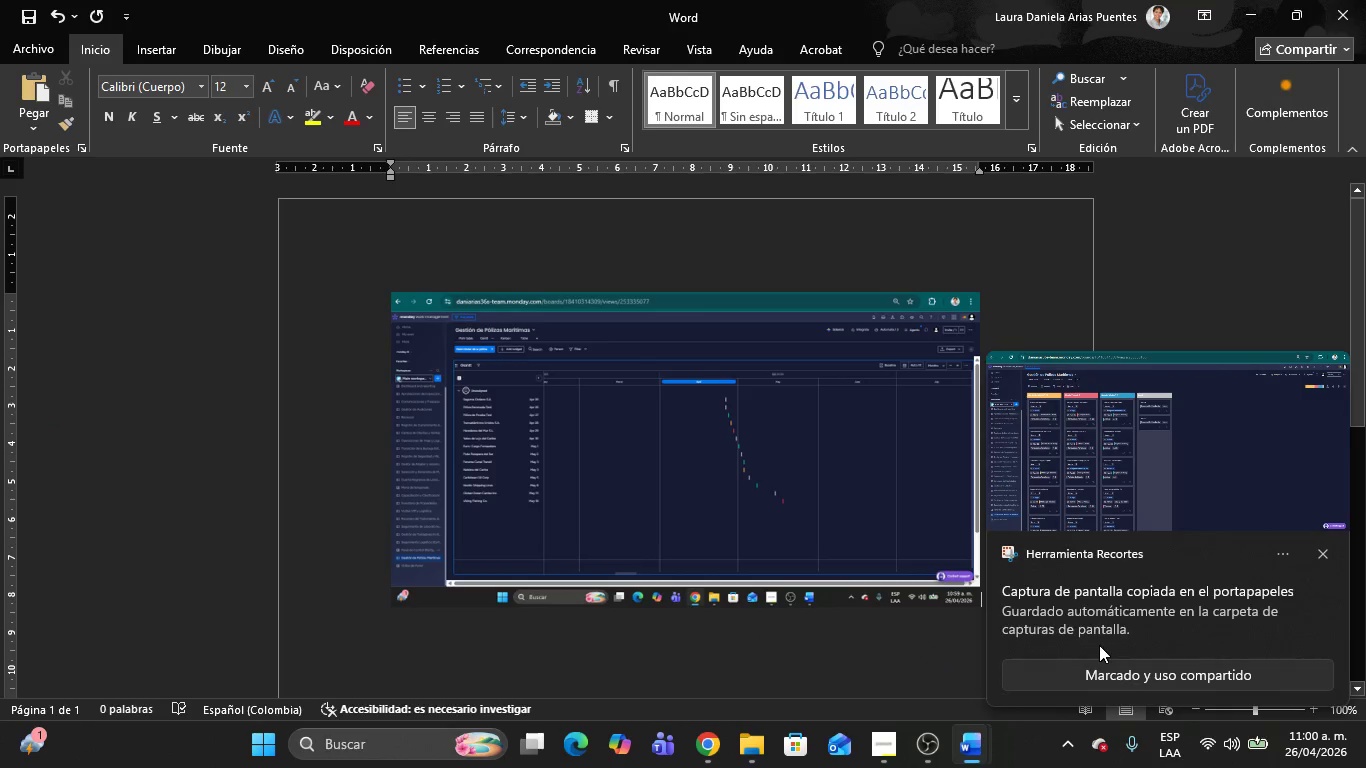 
key(Control+V)
 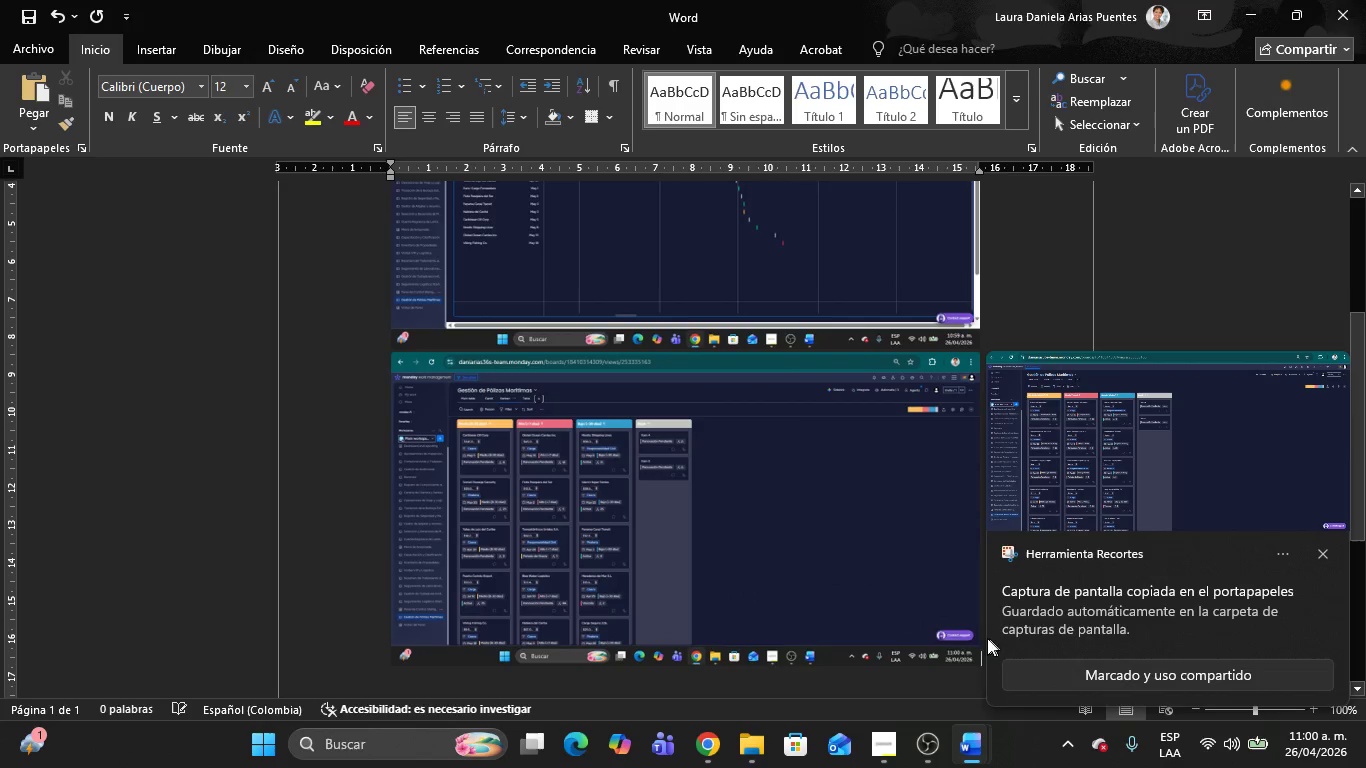 
key(Alt+AltLeft)
 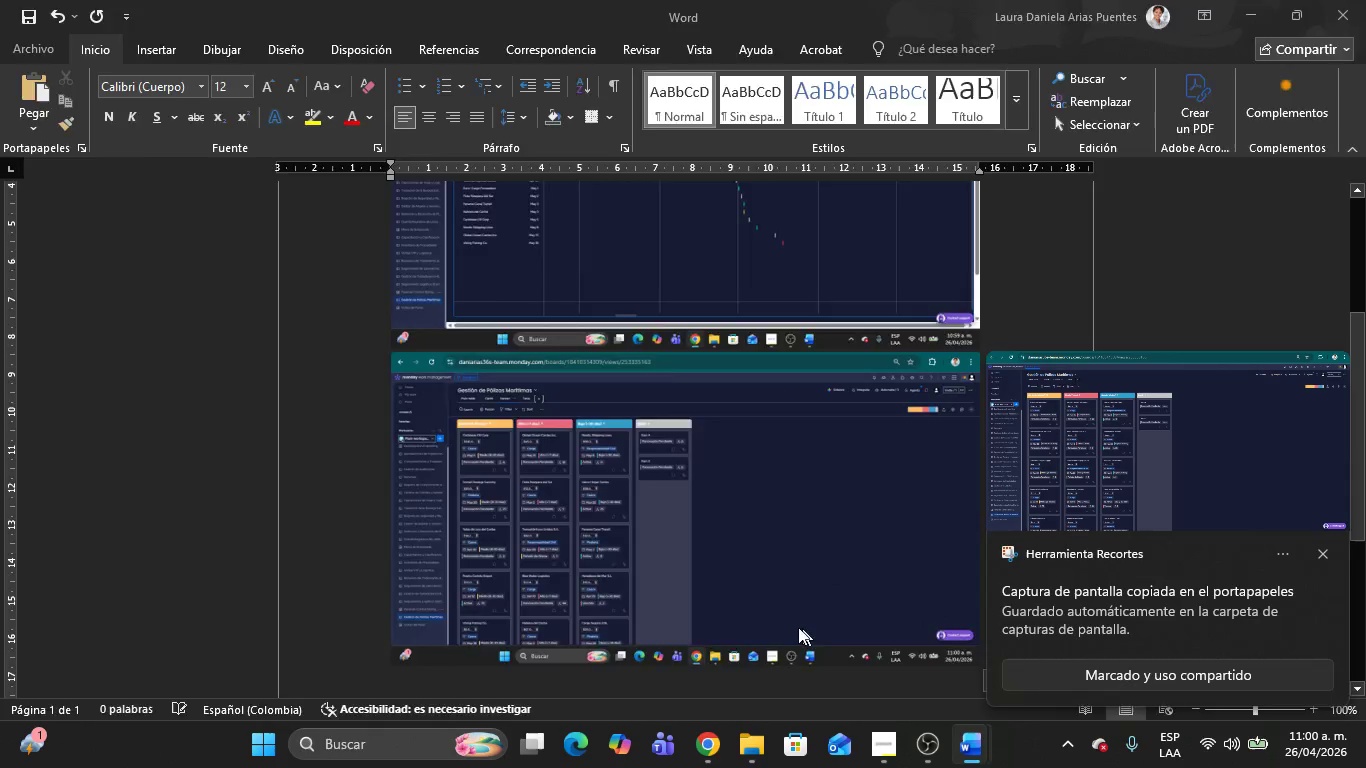 
key(Alt+Tab)
 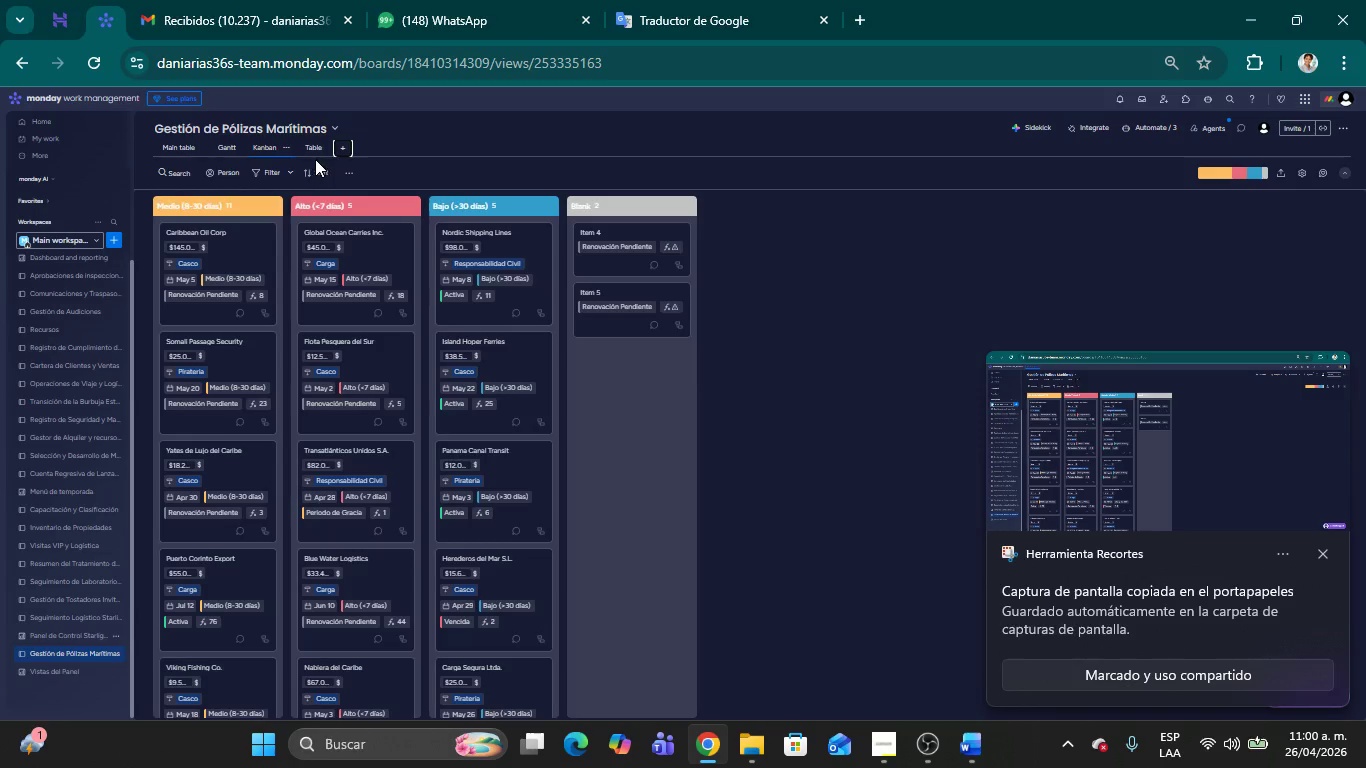 
left_click([315, 144])
 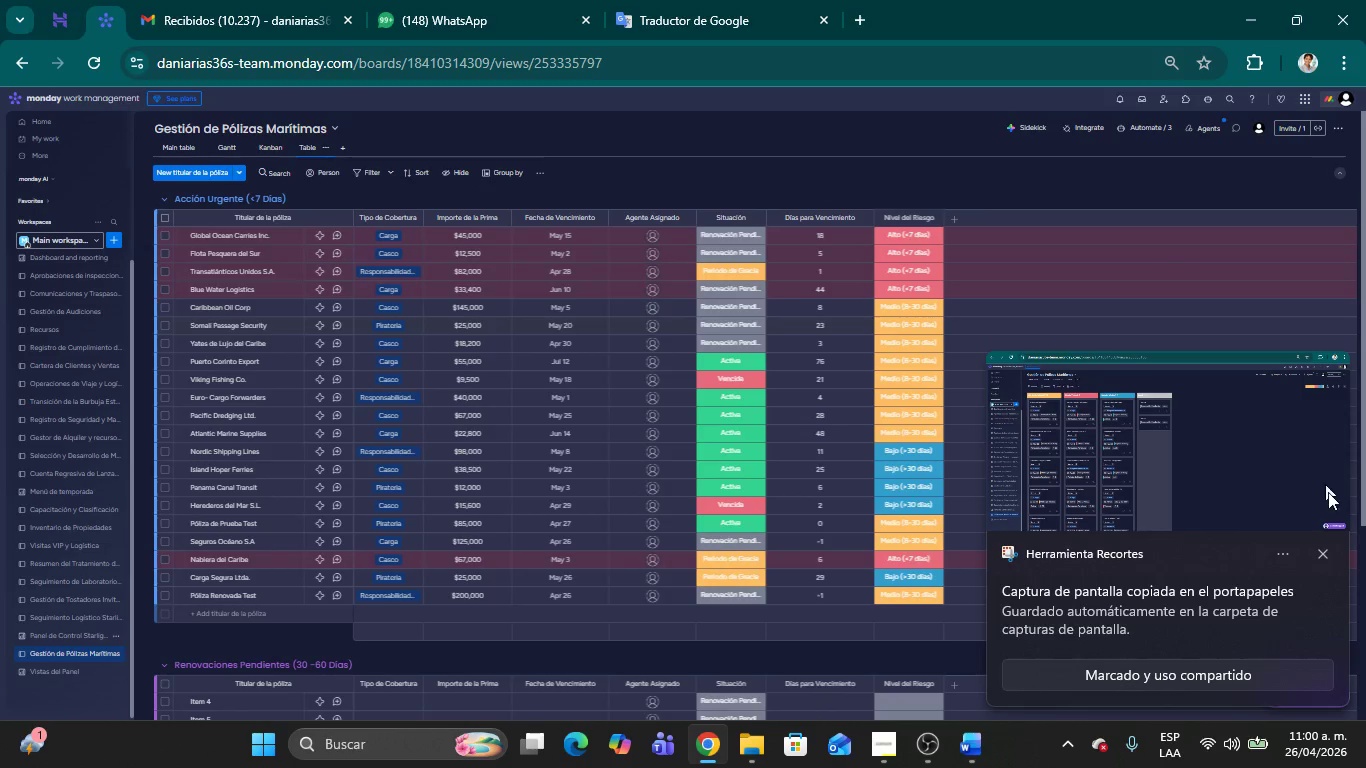 
left_click([1322, 556])
 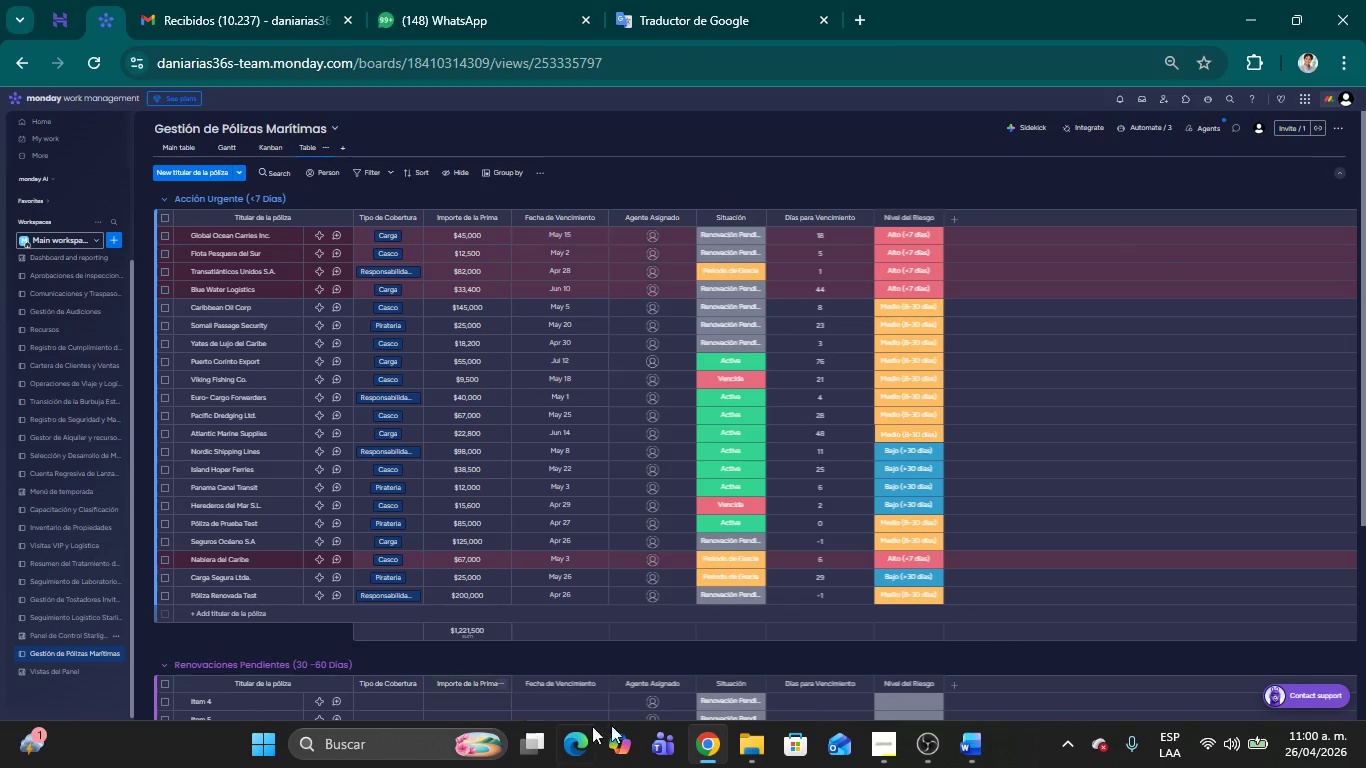 
scroll: coordinate [712, 450], scroll_direction: up, amount: 12.0
 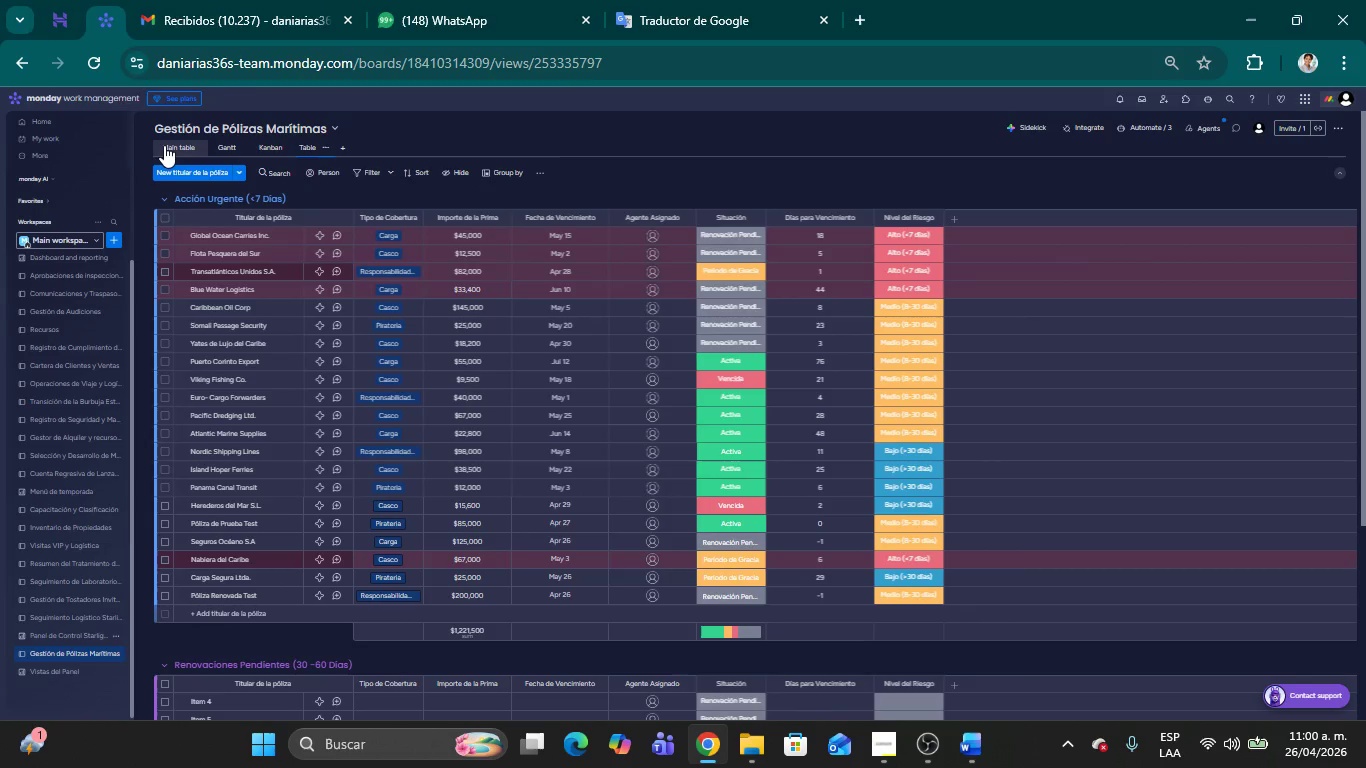 
left_click([164, 145])
 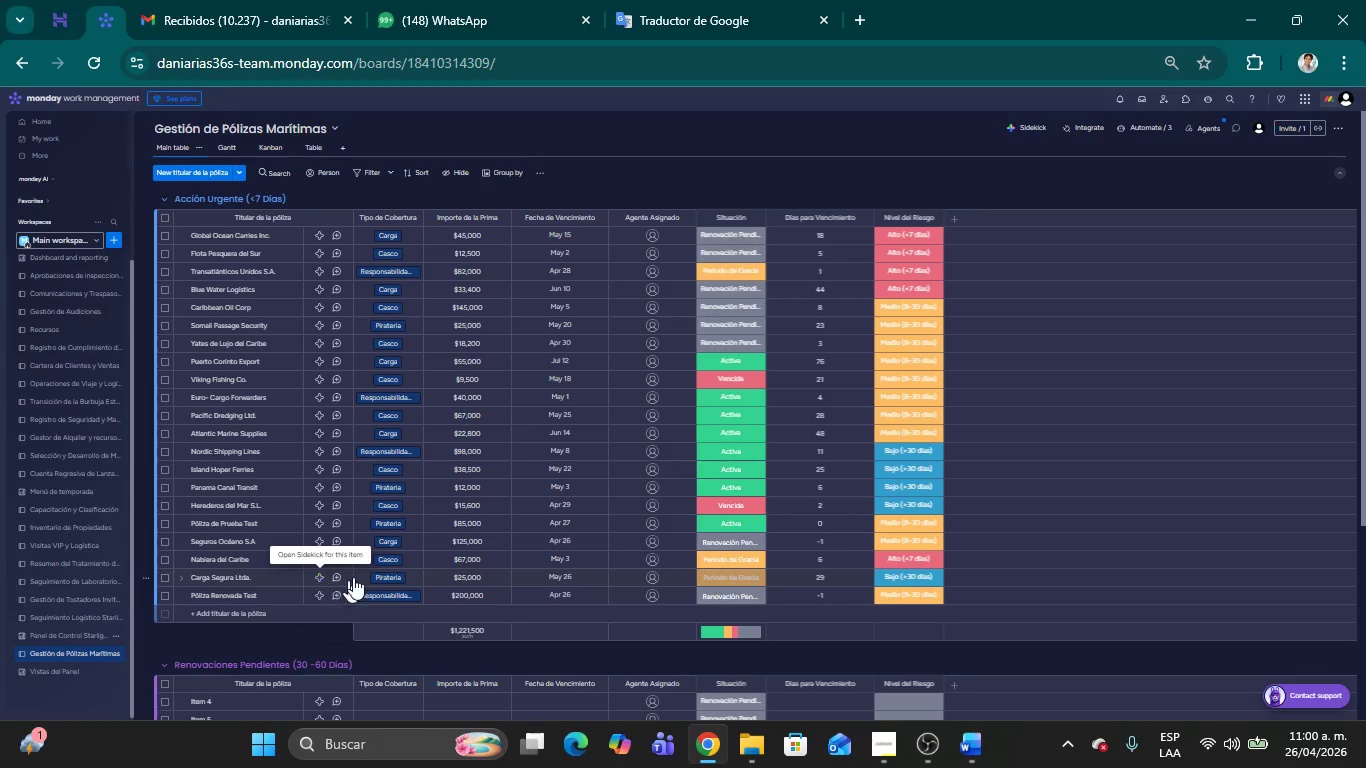 
wait(5.39)
 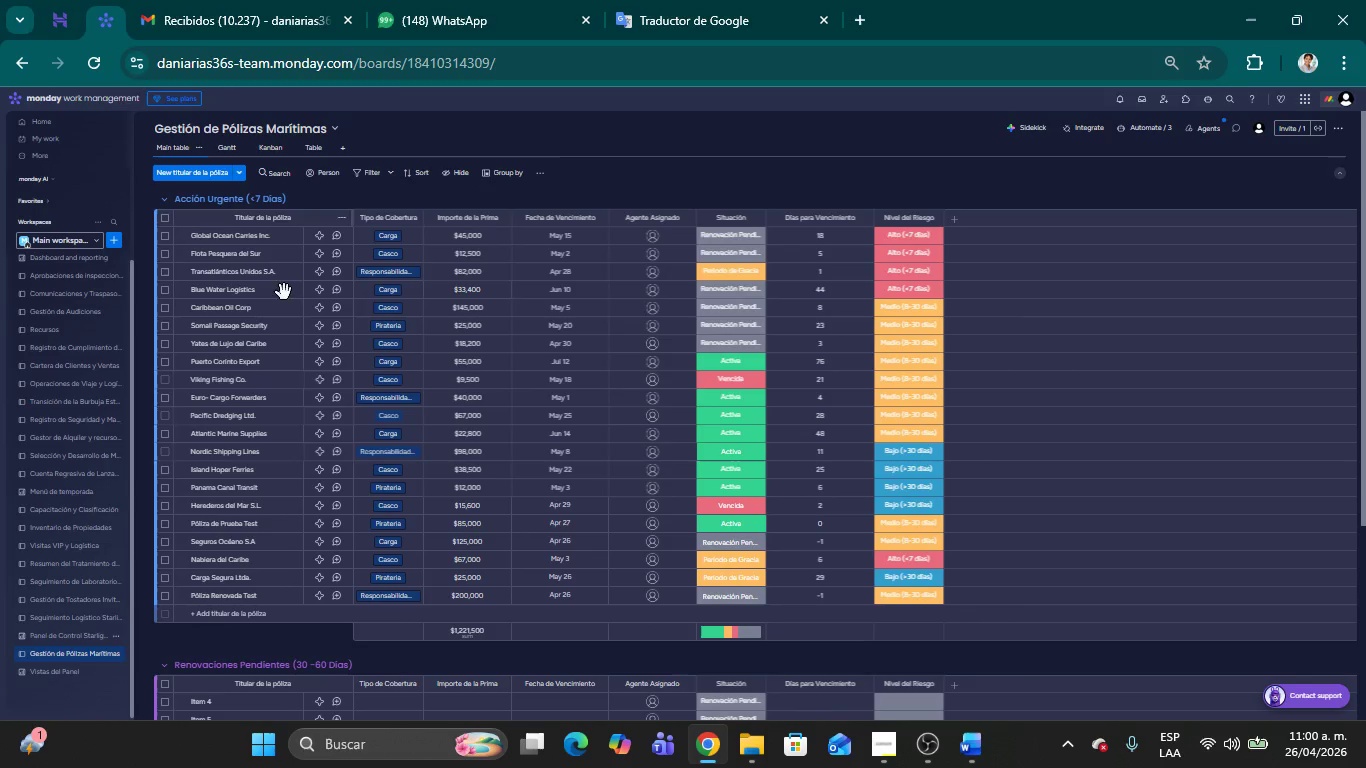 
left_click([1147, 126])
 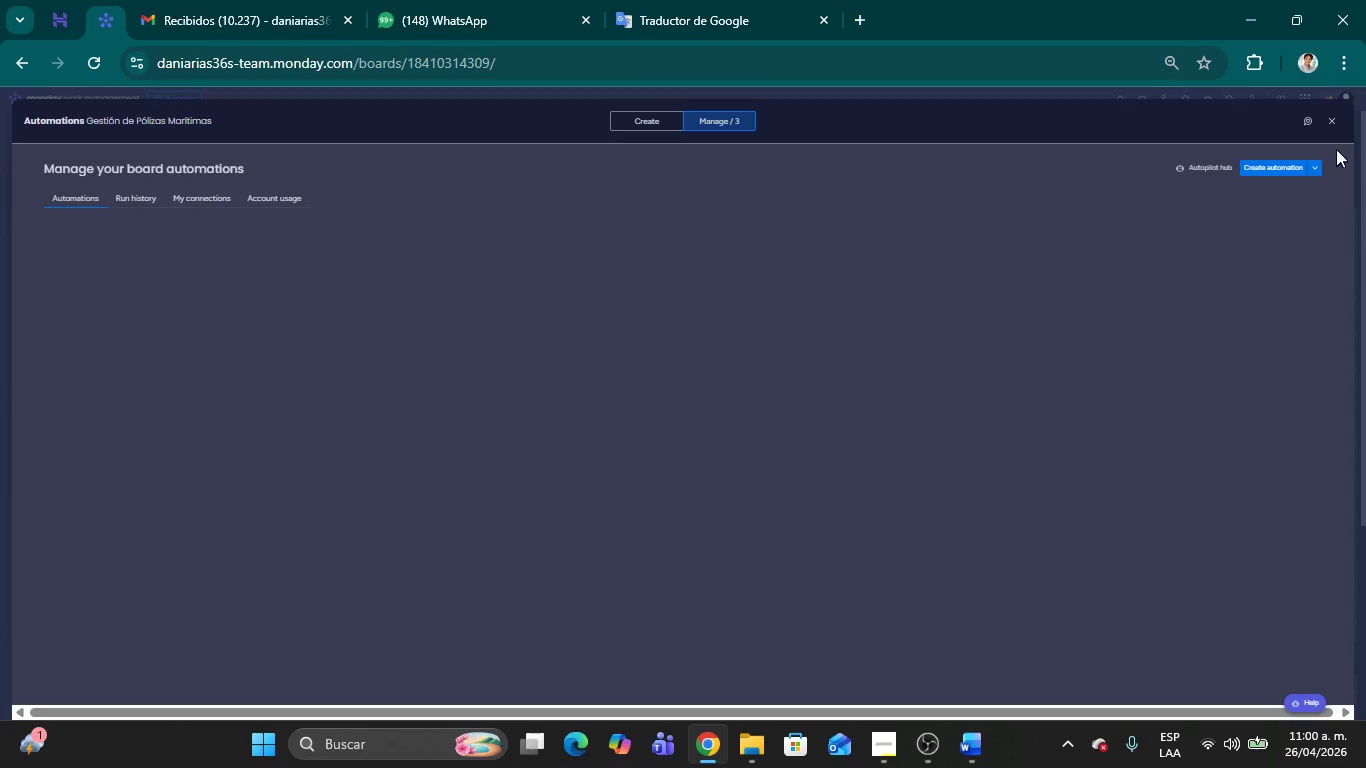 
wait(8.3)
 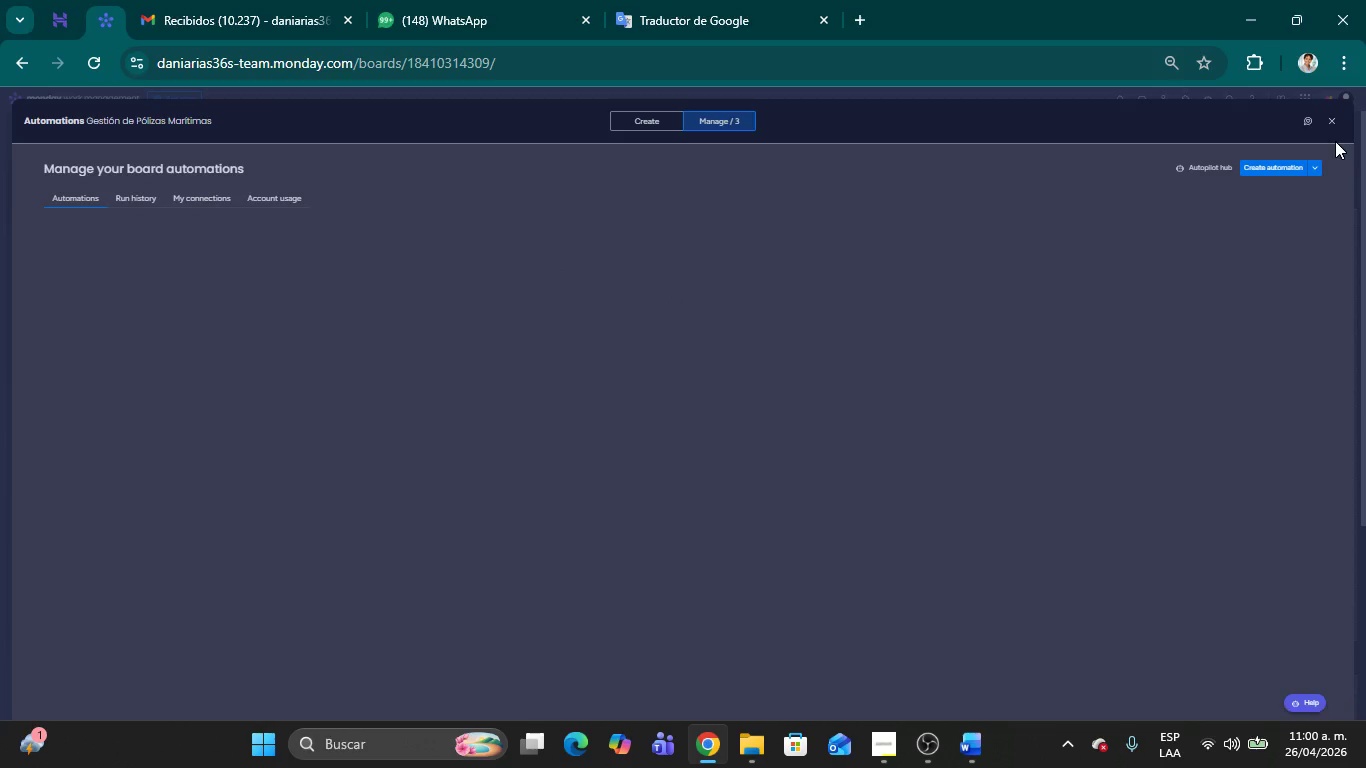 
key(Meta+Shift+MetaLeft)
 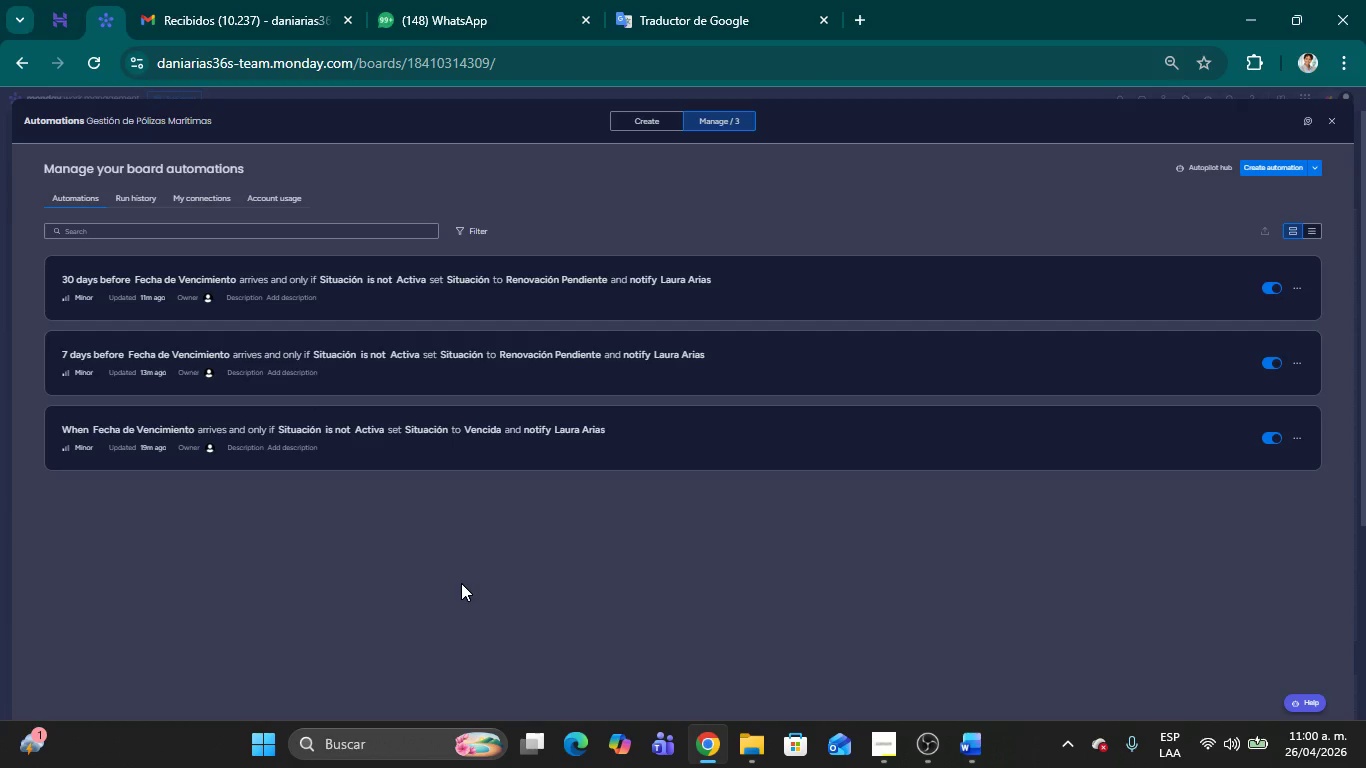 
key(Meta+Shift+S)
 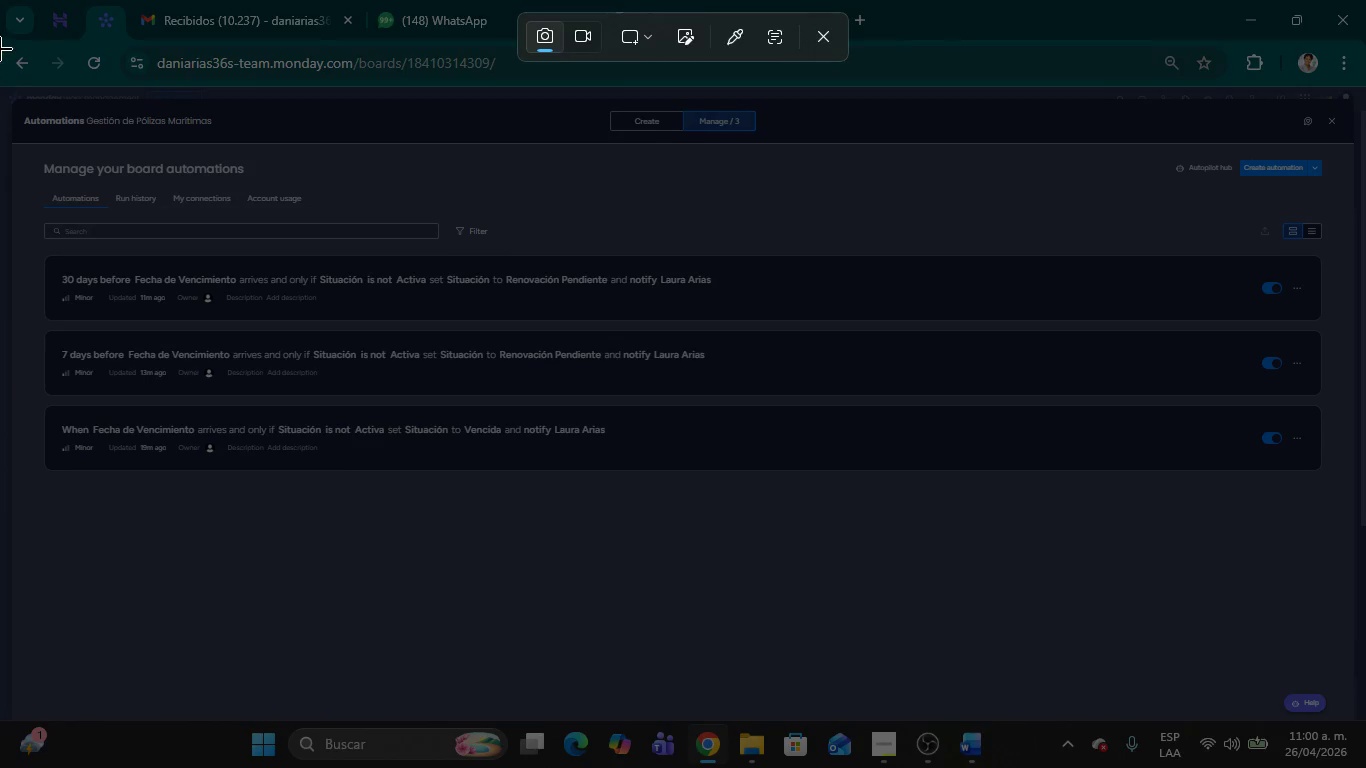 
left_click_drag(start_coordinate=[0, 39], to_coordinate=[1365, 767])
 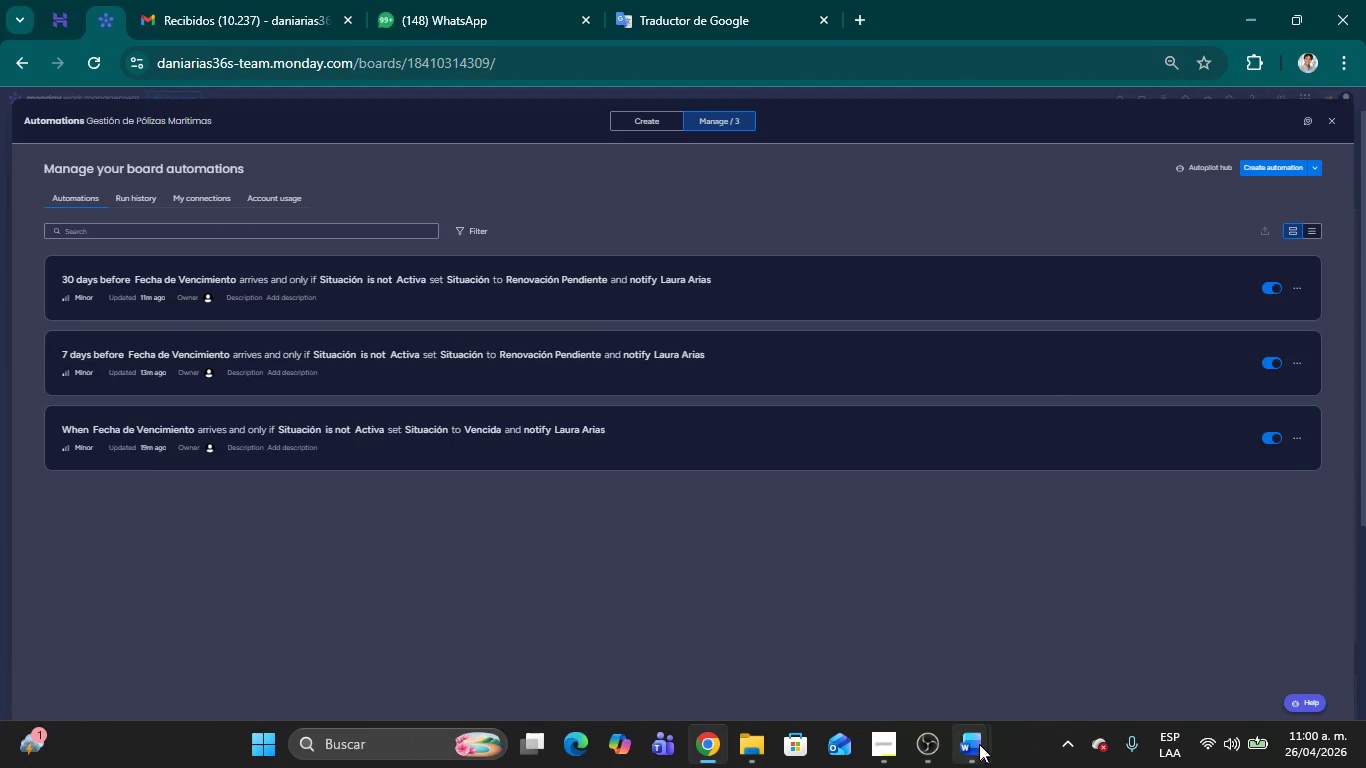 
left_click([979, 744])
 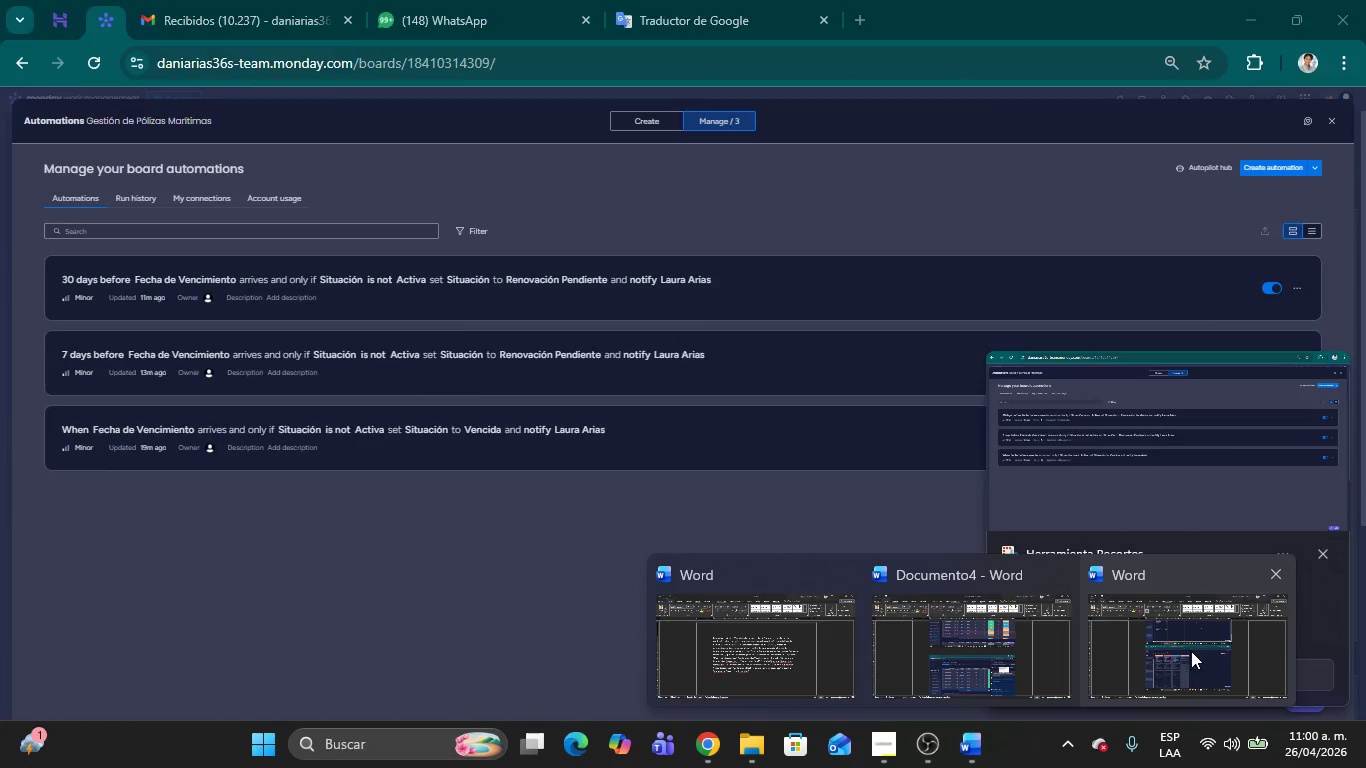 
left_click([1193, 652])
 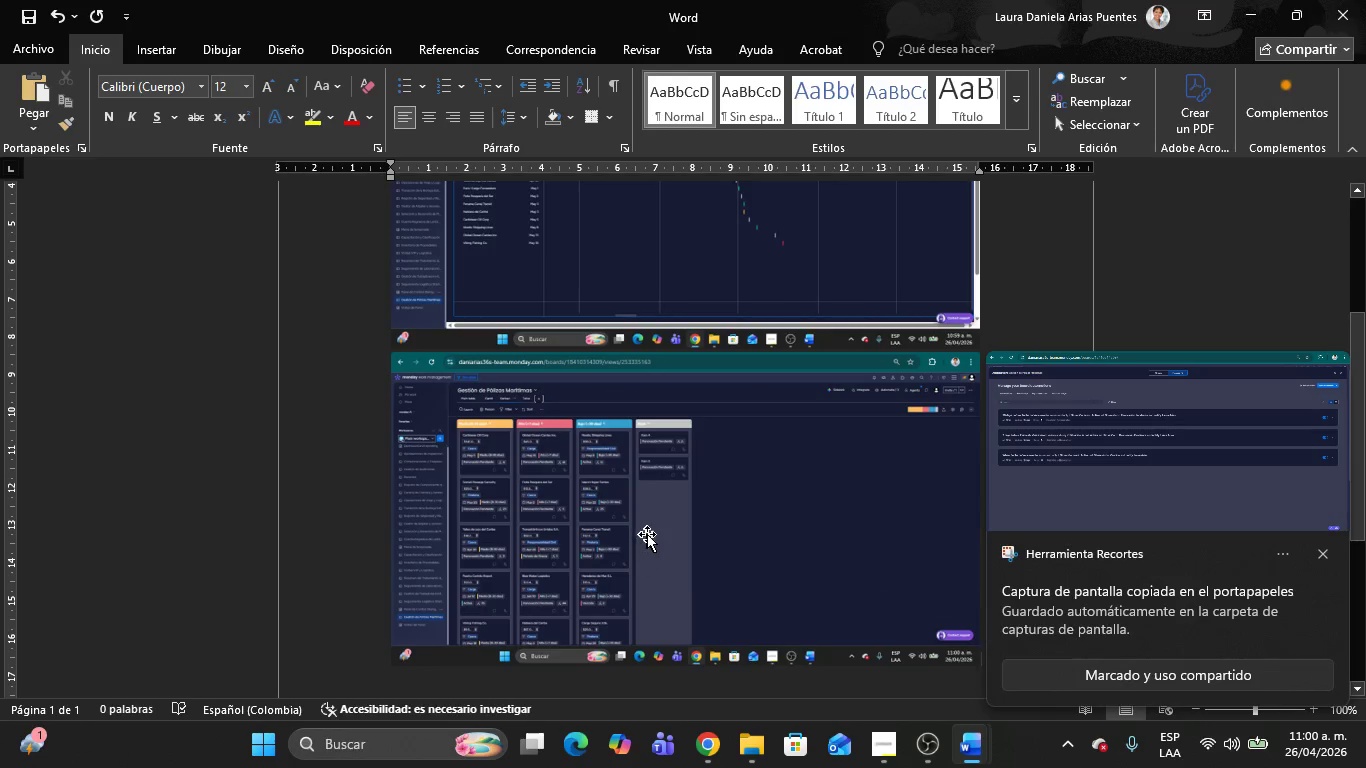 
scroll: coordinate [647, 534], scroll_direction: up, amount: 4.0
 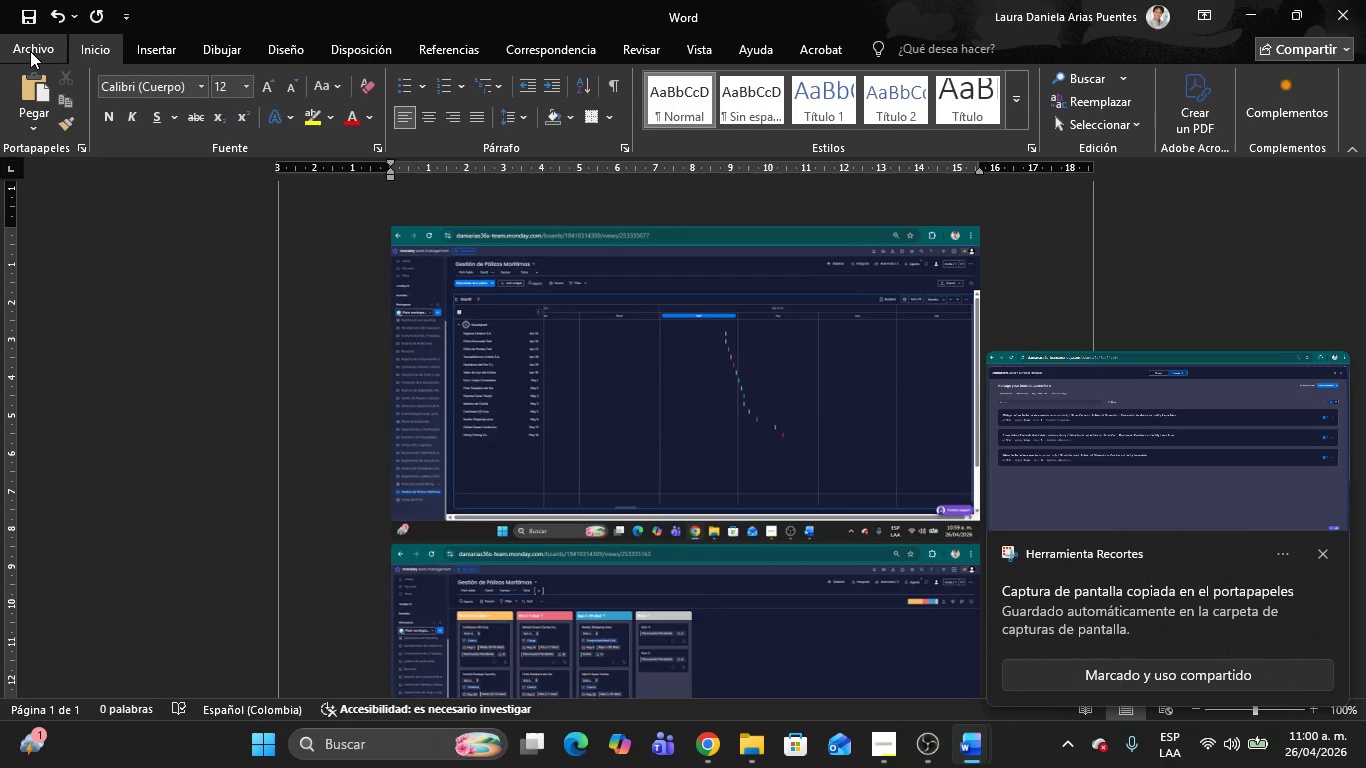 
left_click([30, 50])
 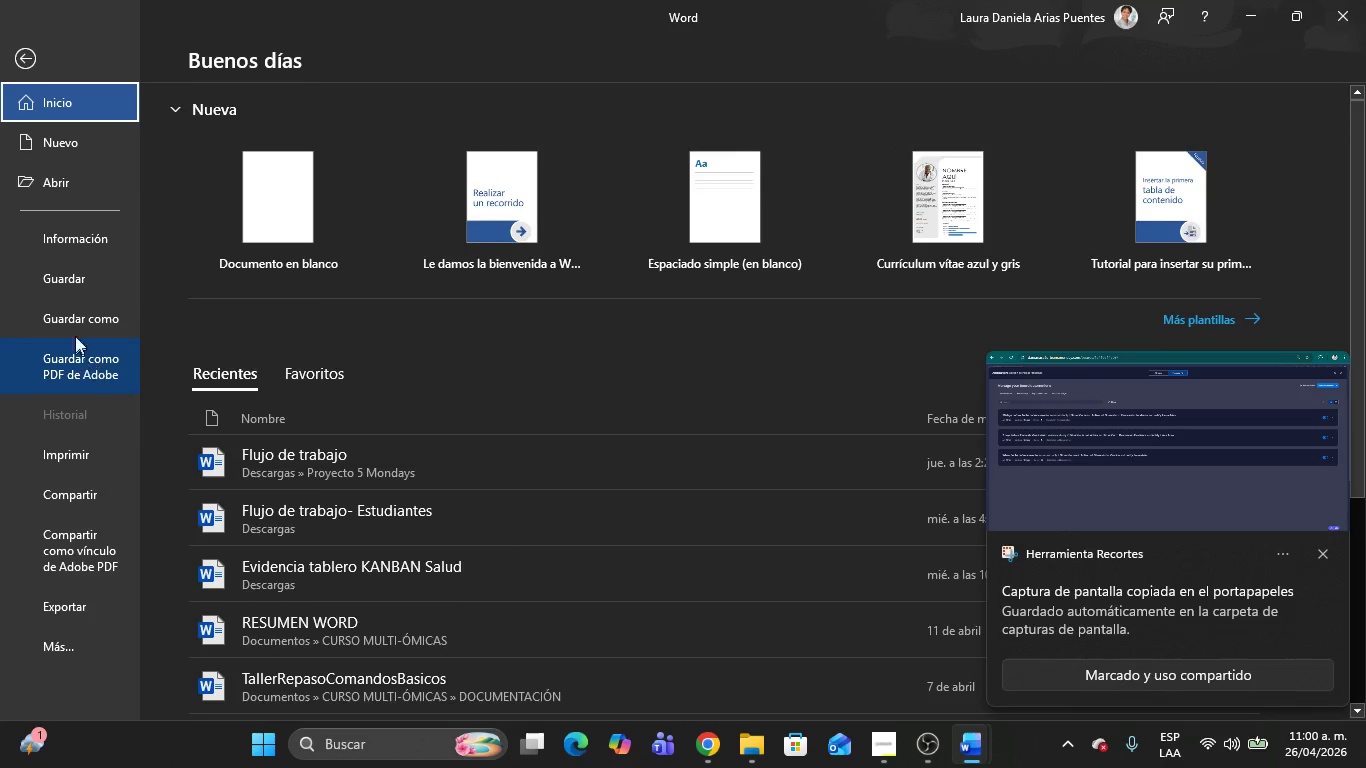 
left_click([67, 317])
 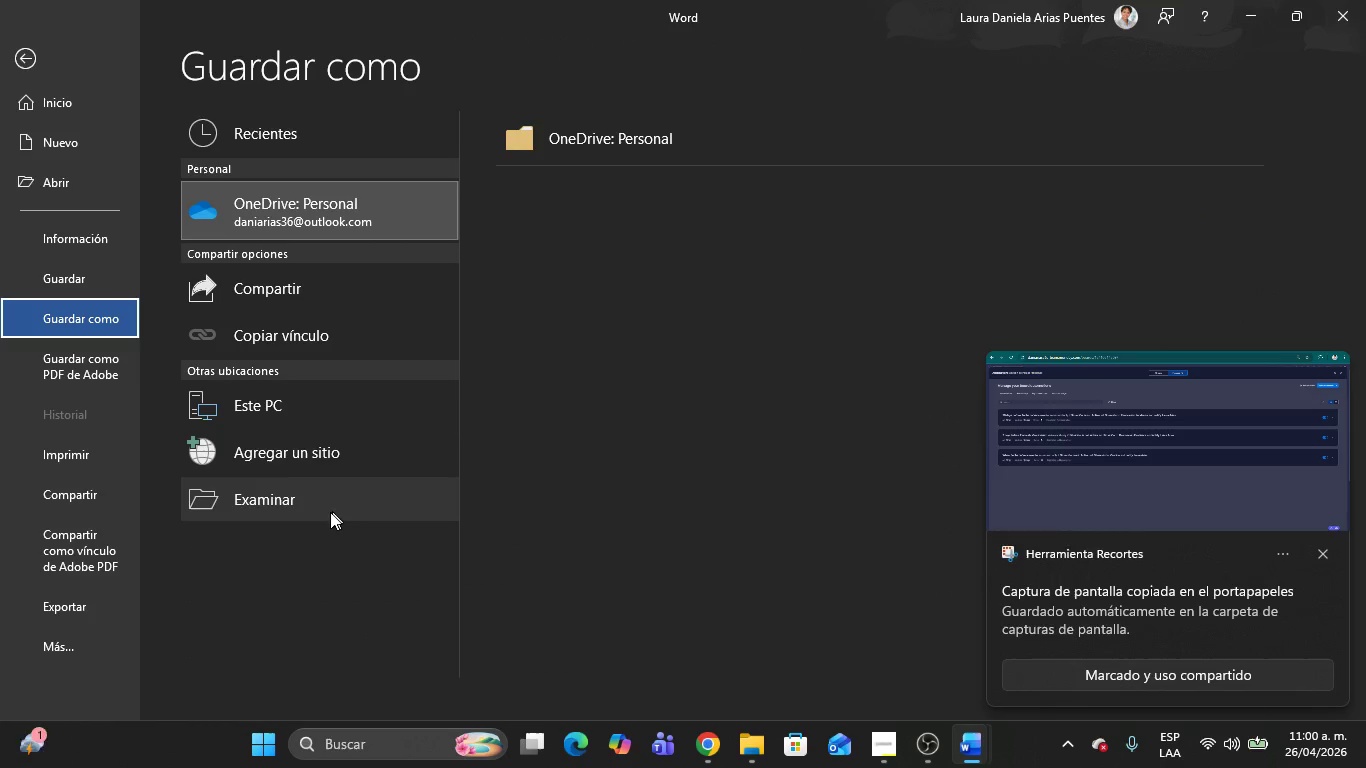 
left_click([325, 513])
 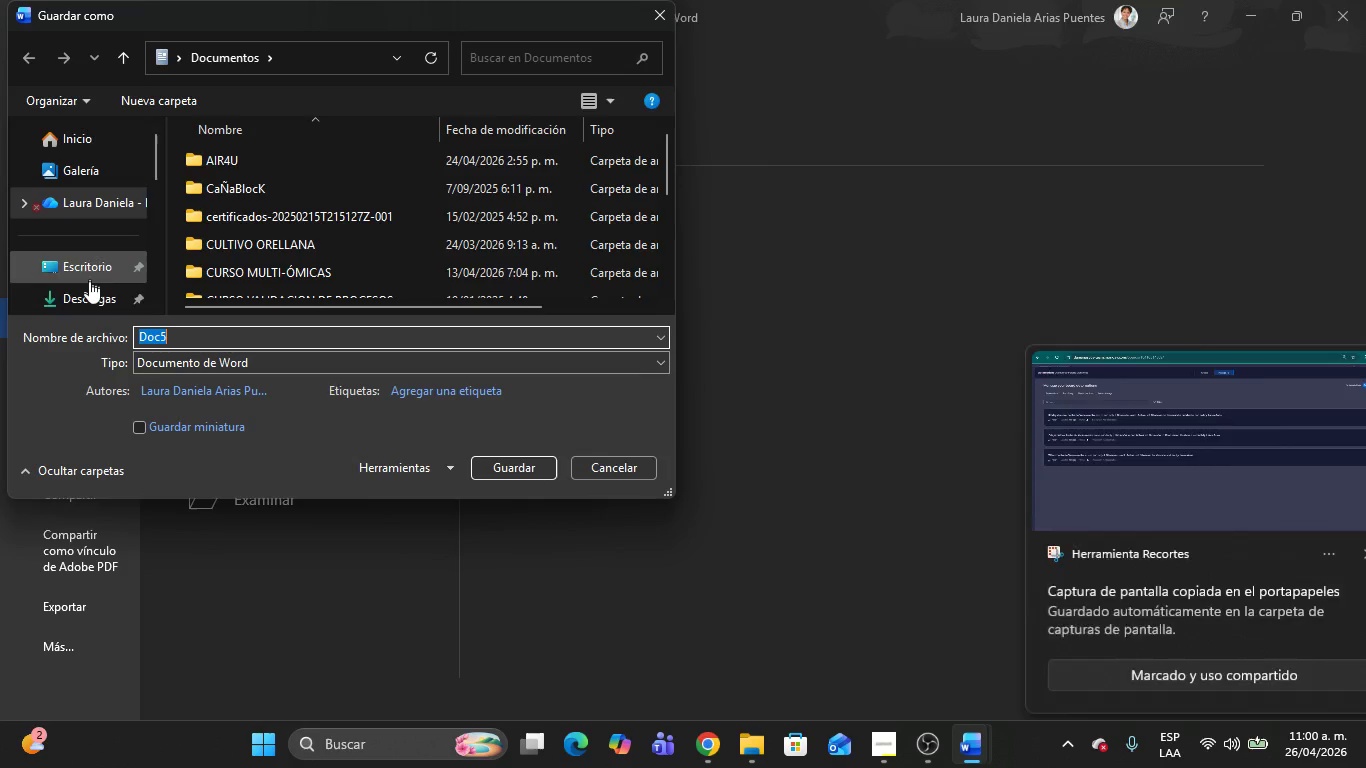 
left_click([87, 292])
 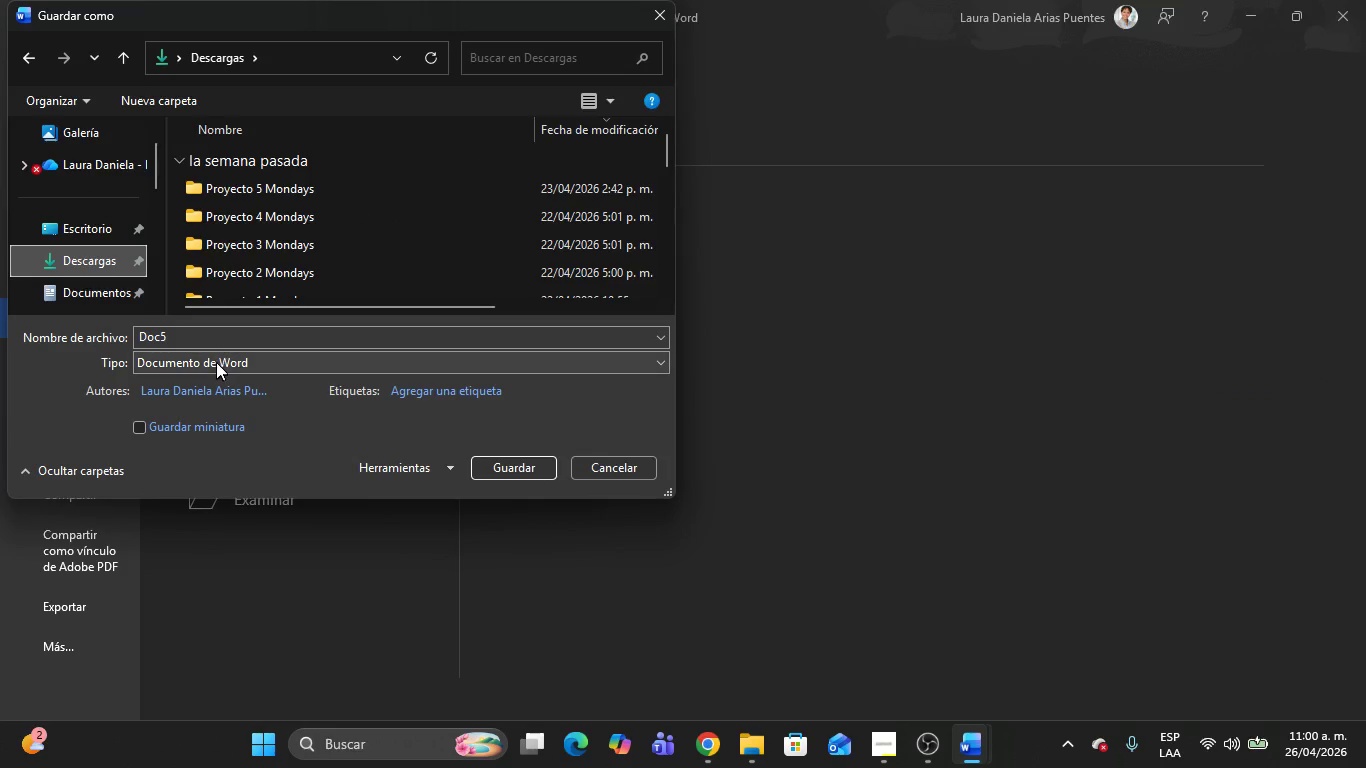 
left_click([215, 361])
 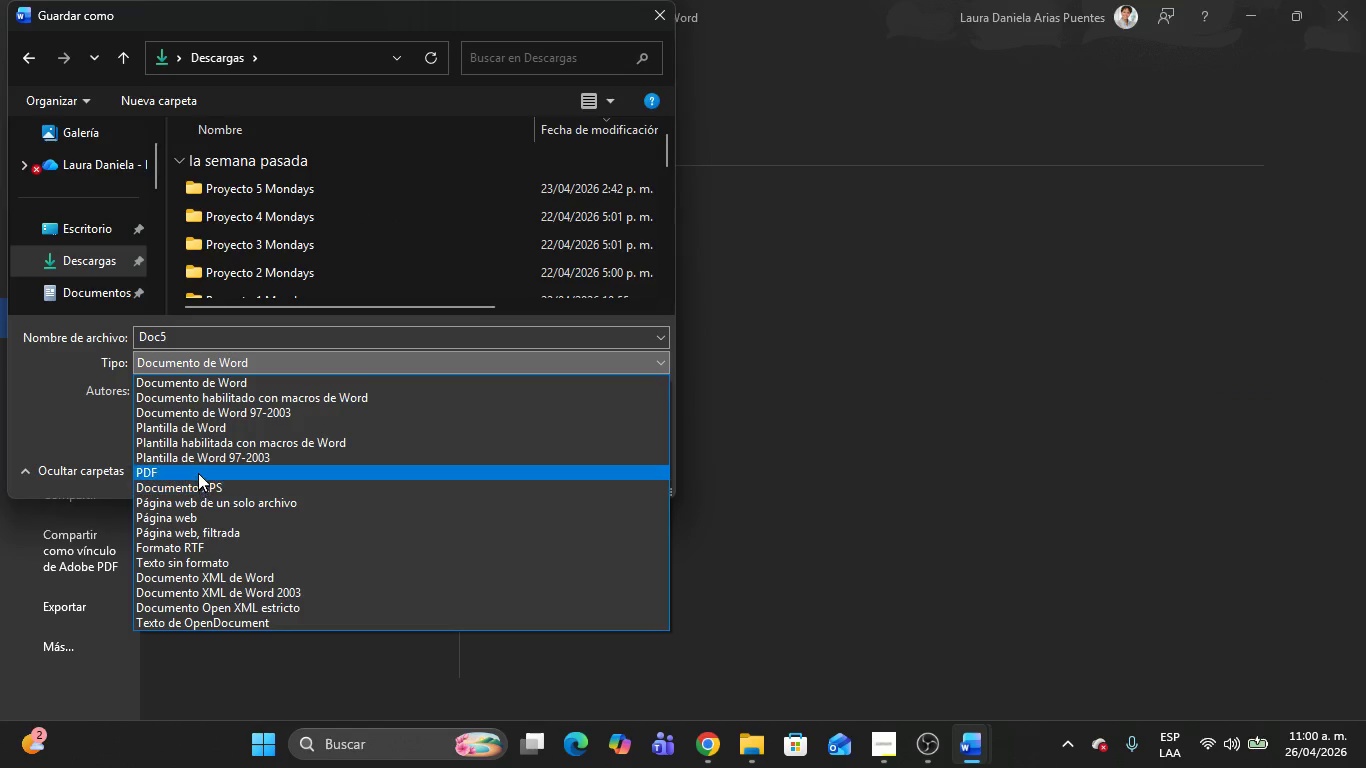 
left_click([196, 471])
 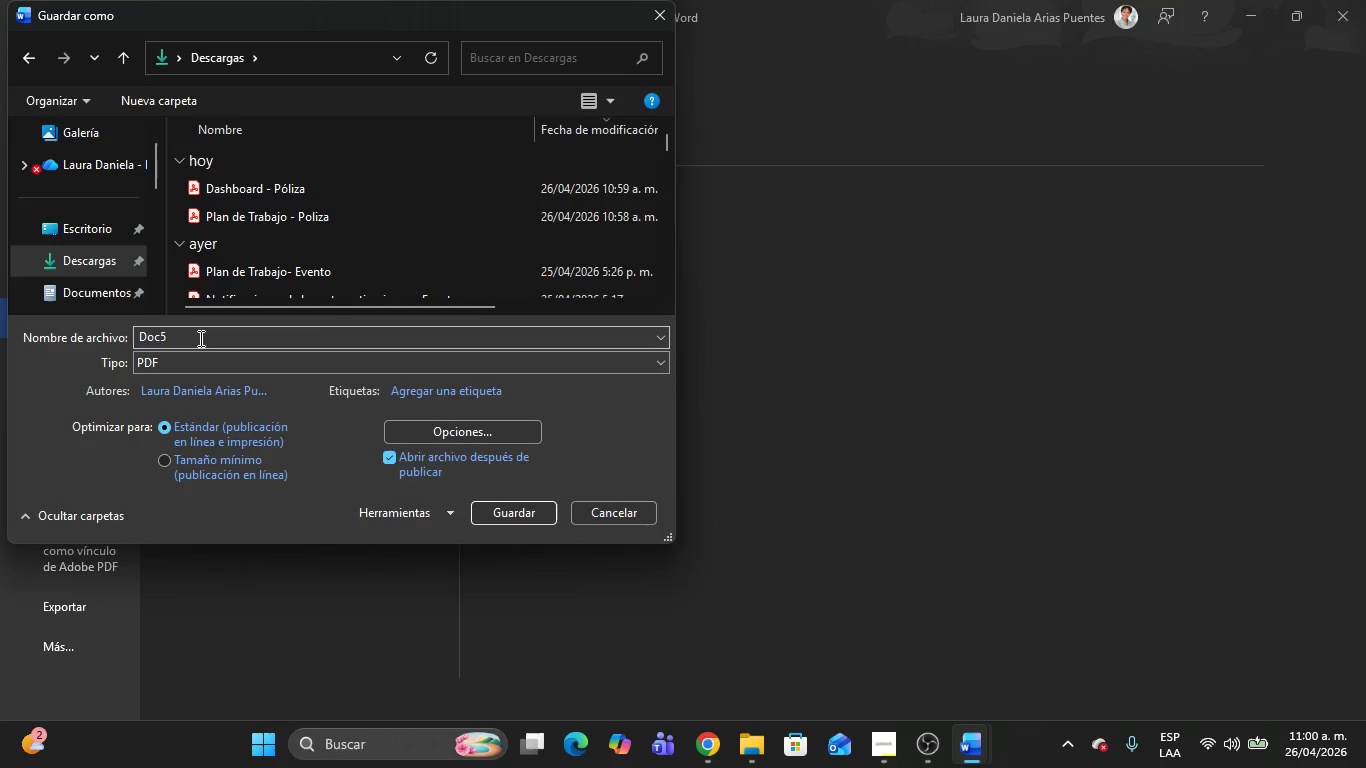 
left_click([199, 338])
 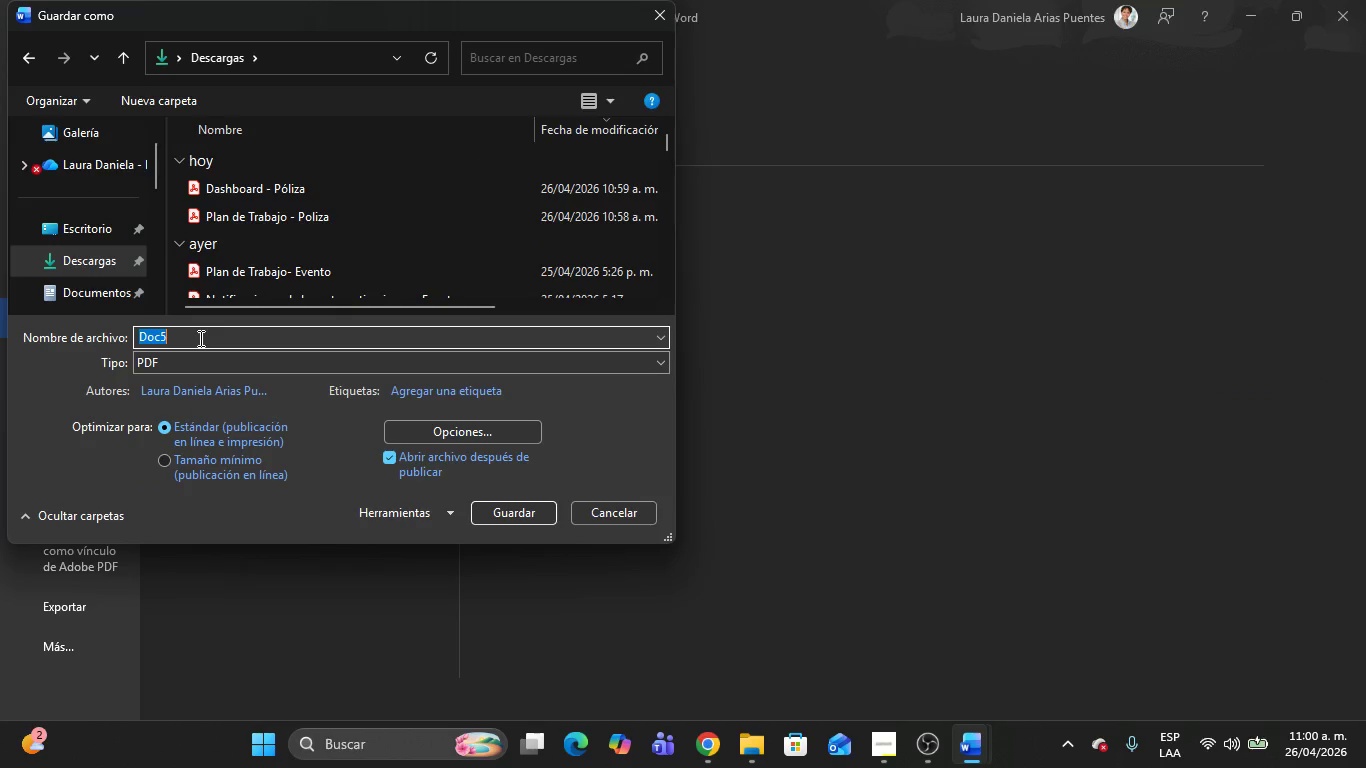 
type(Visualizac)
key(Backspace)
type(ciones - Poliza)
 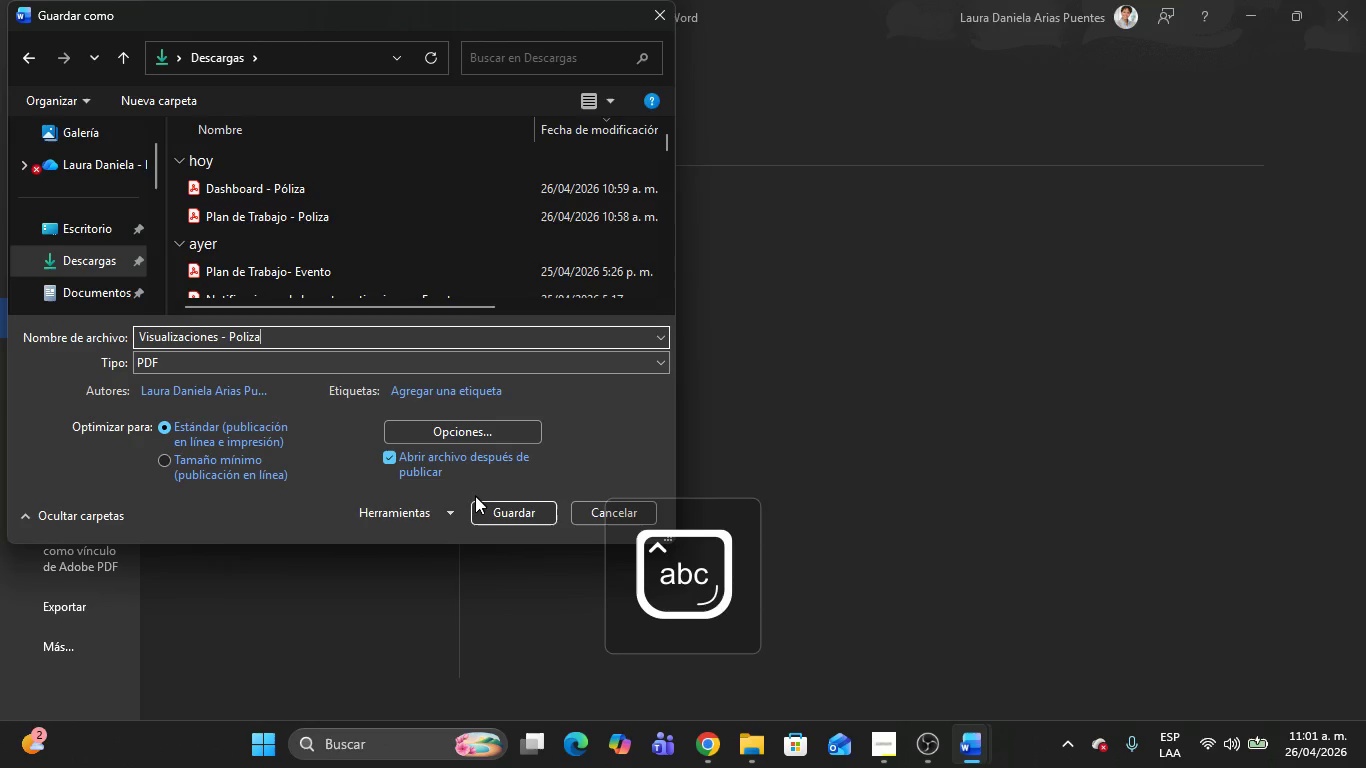 
left_click([503, 513])
 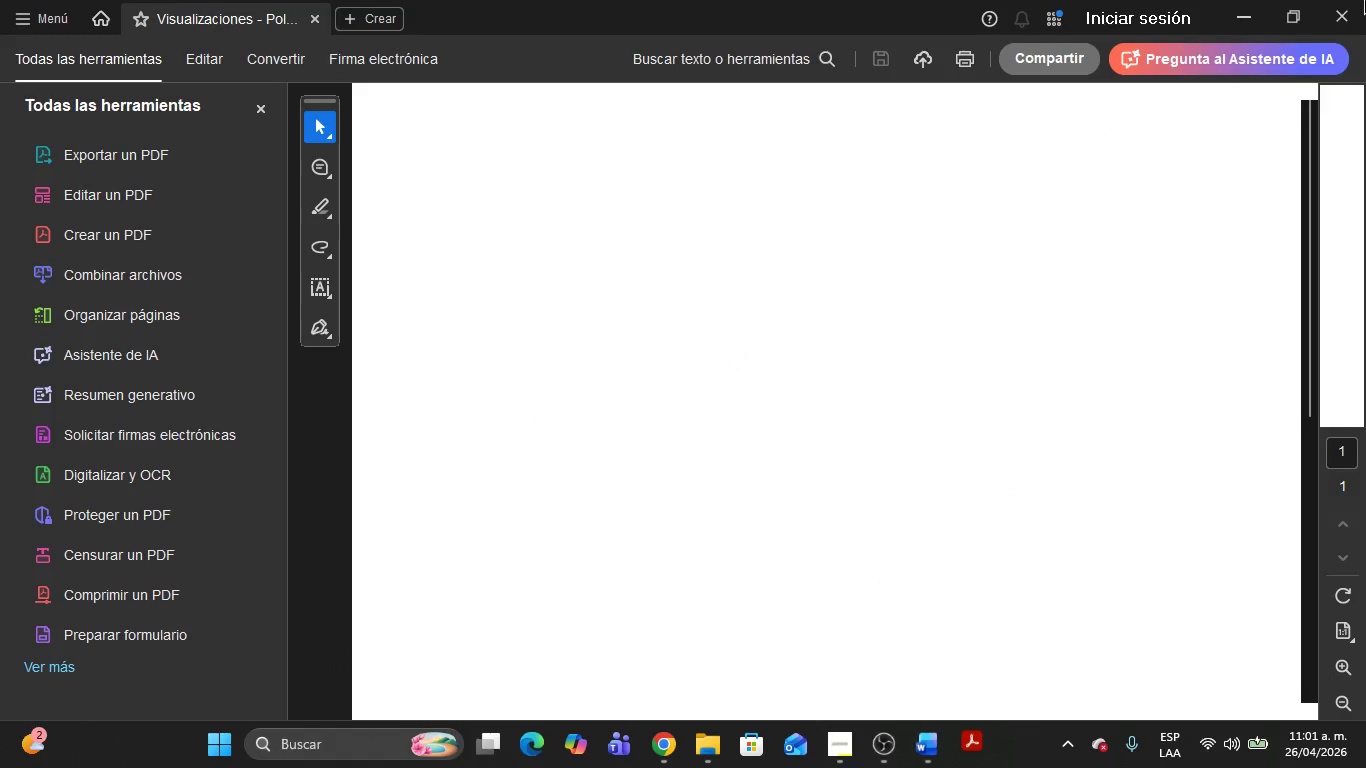 
left_click([1351, 5])
 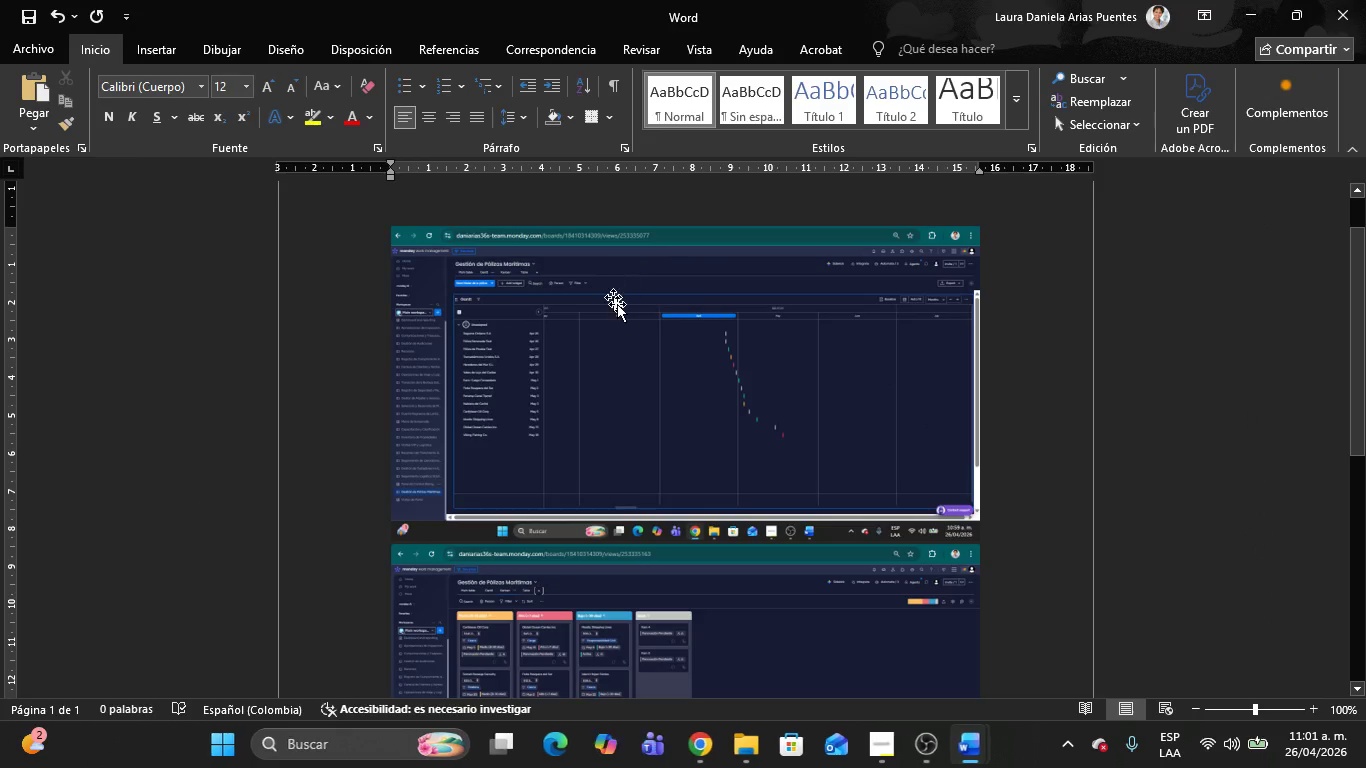 
left_click([623, 317])
 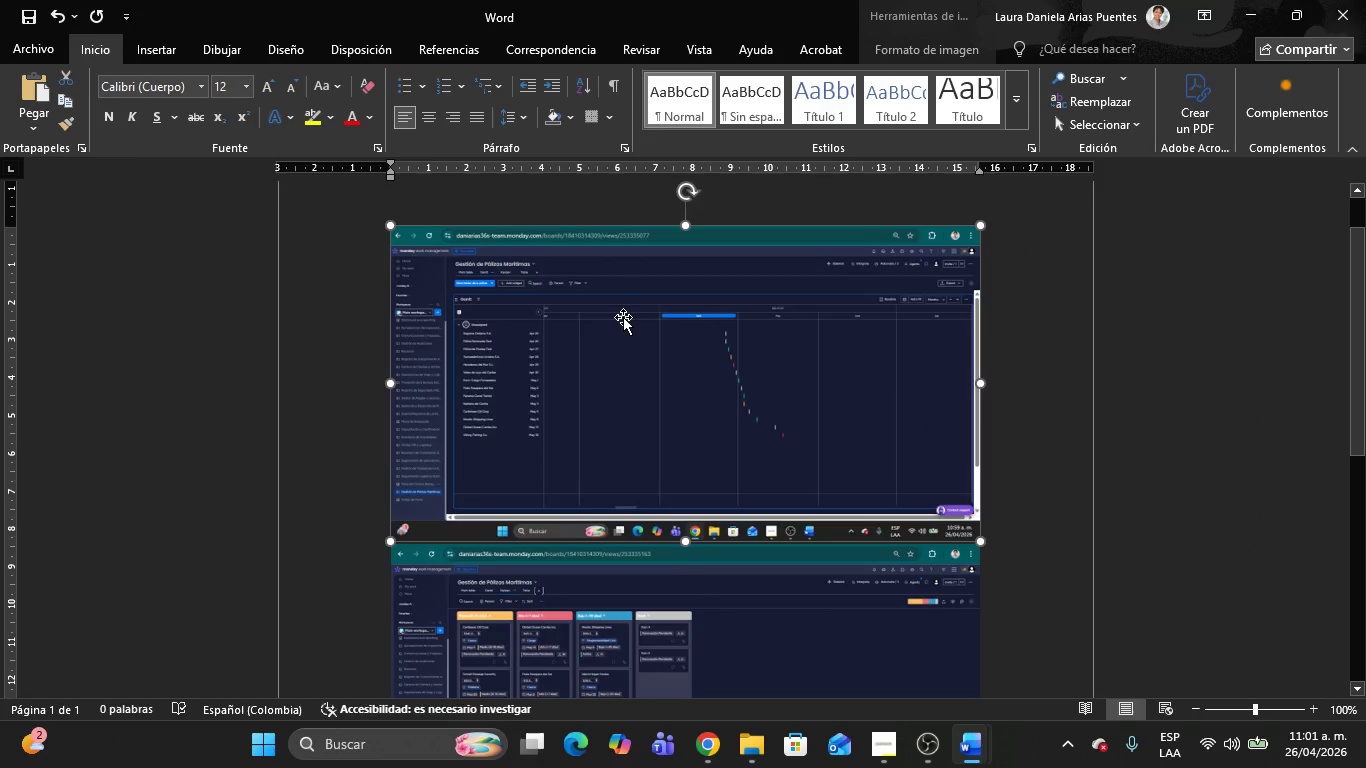 
key(Delete)
 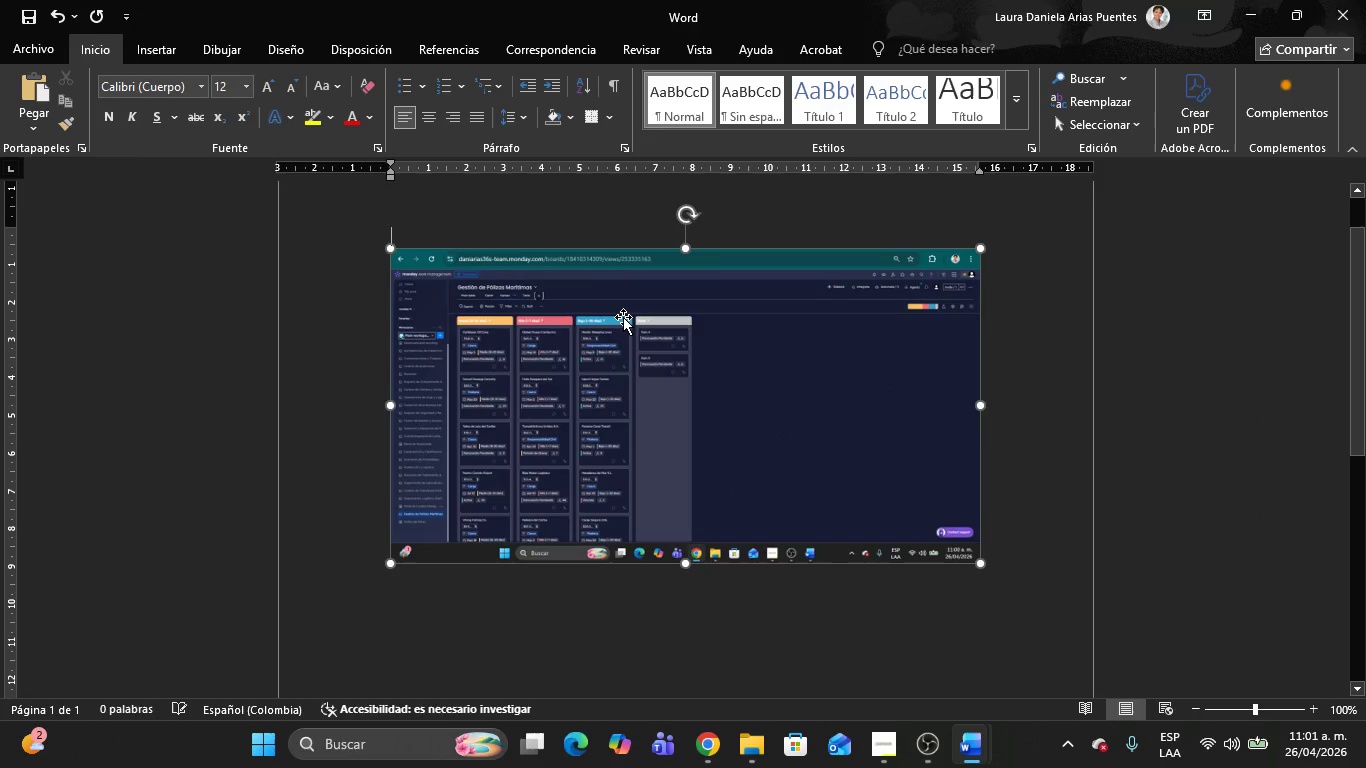 
left_click([623, 317])
 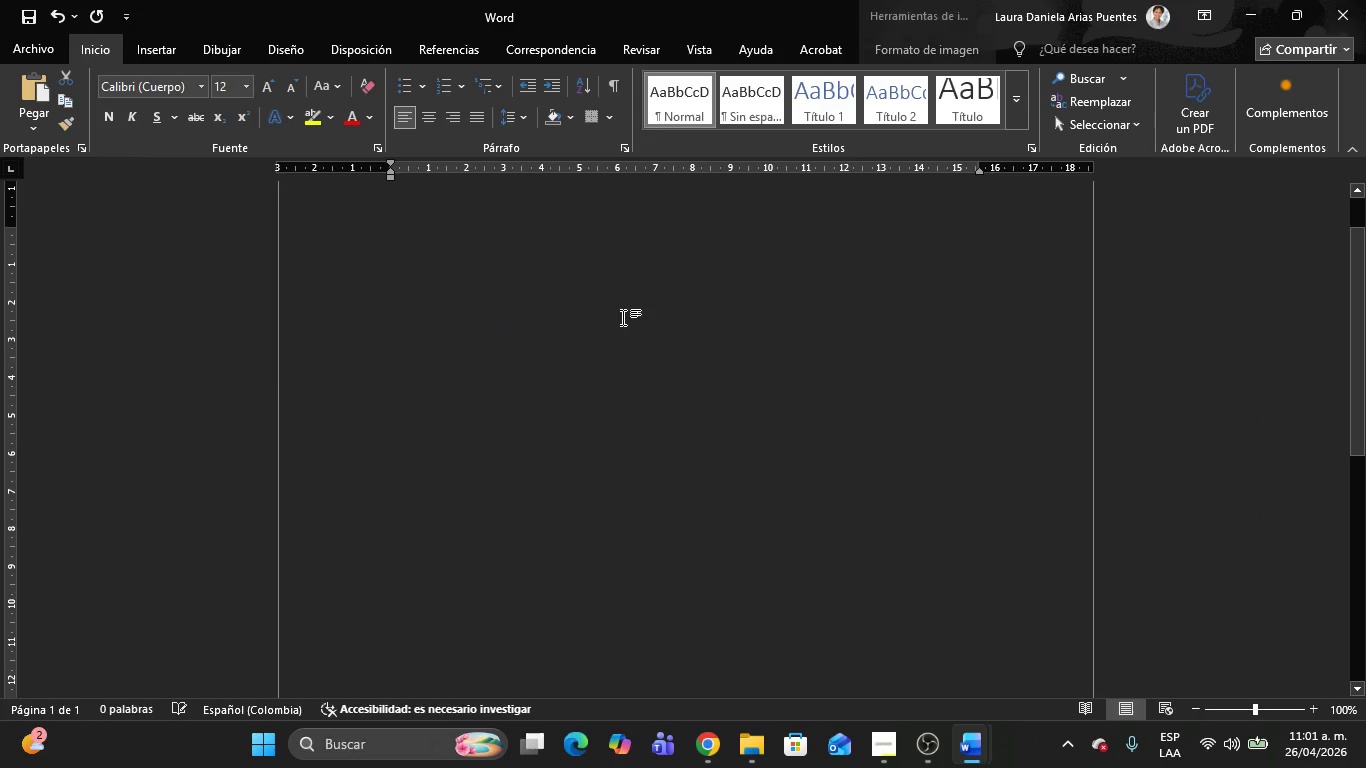 
key(Delete)
 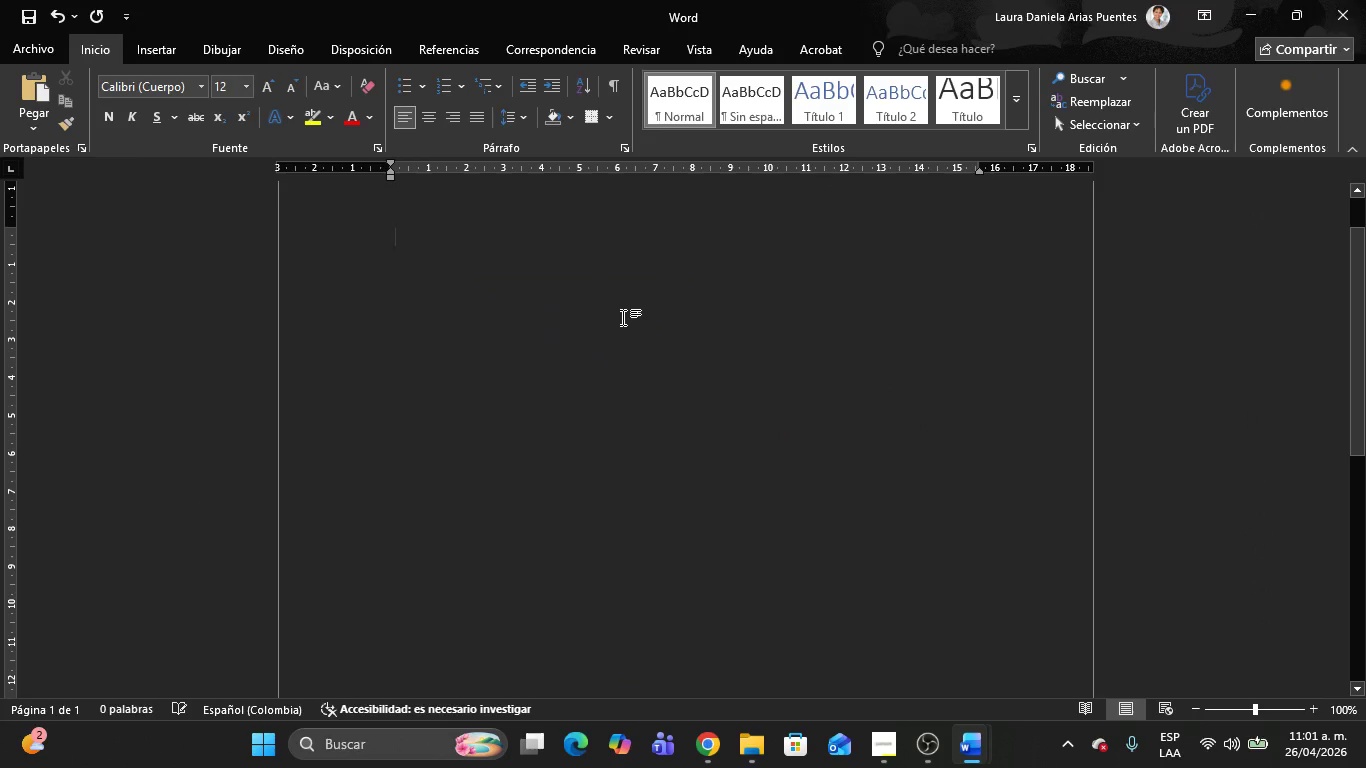 
key(Control+V)
 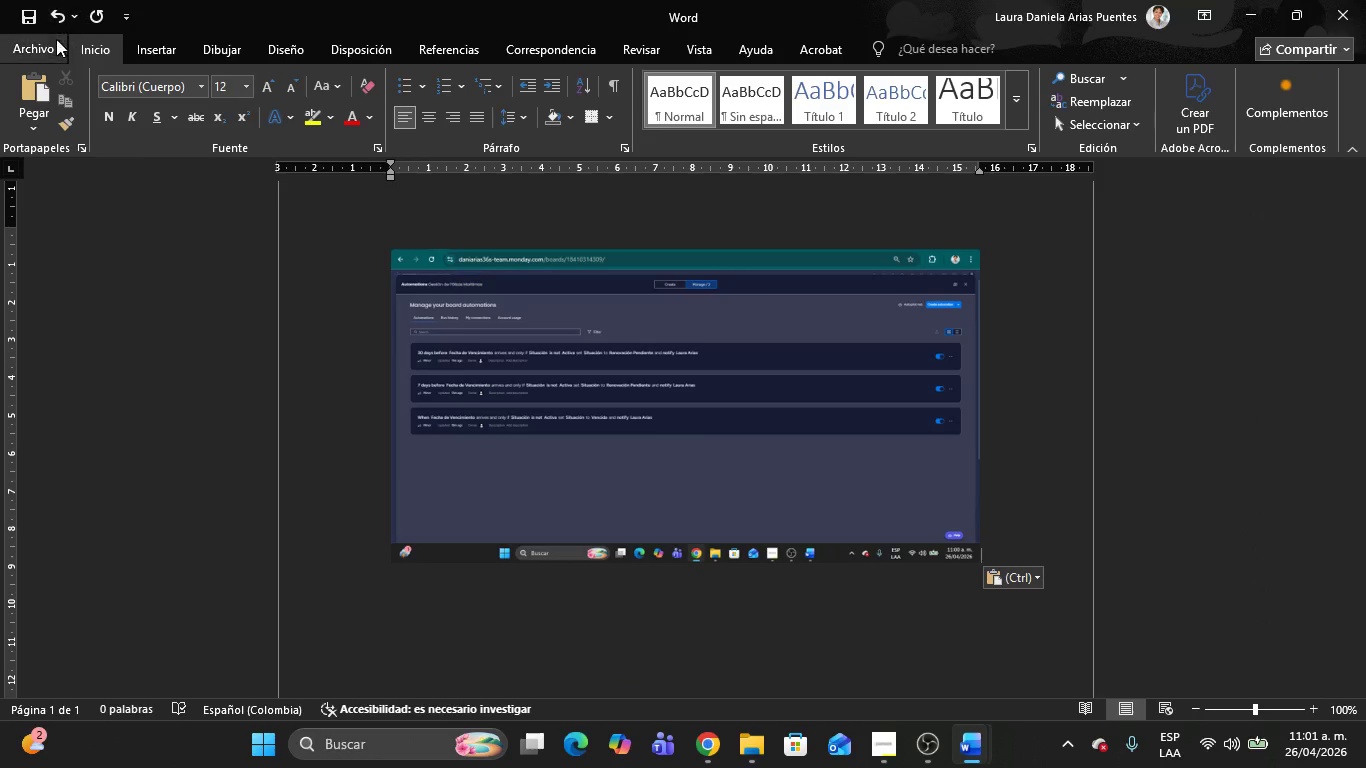 
left_click([48, 42])
 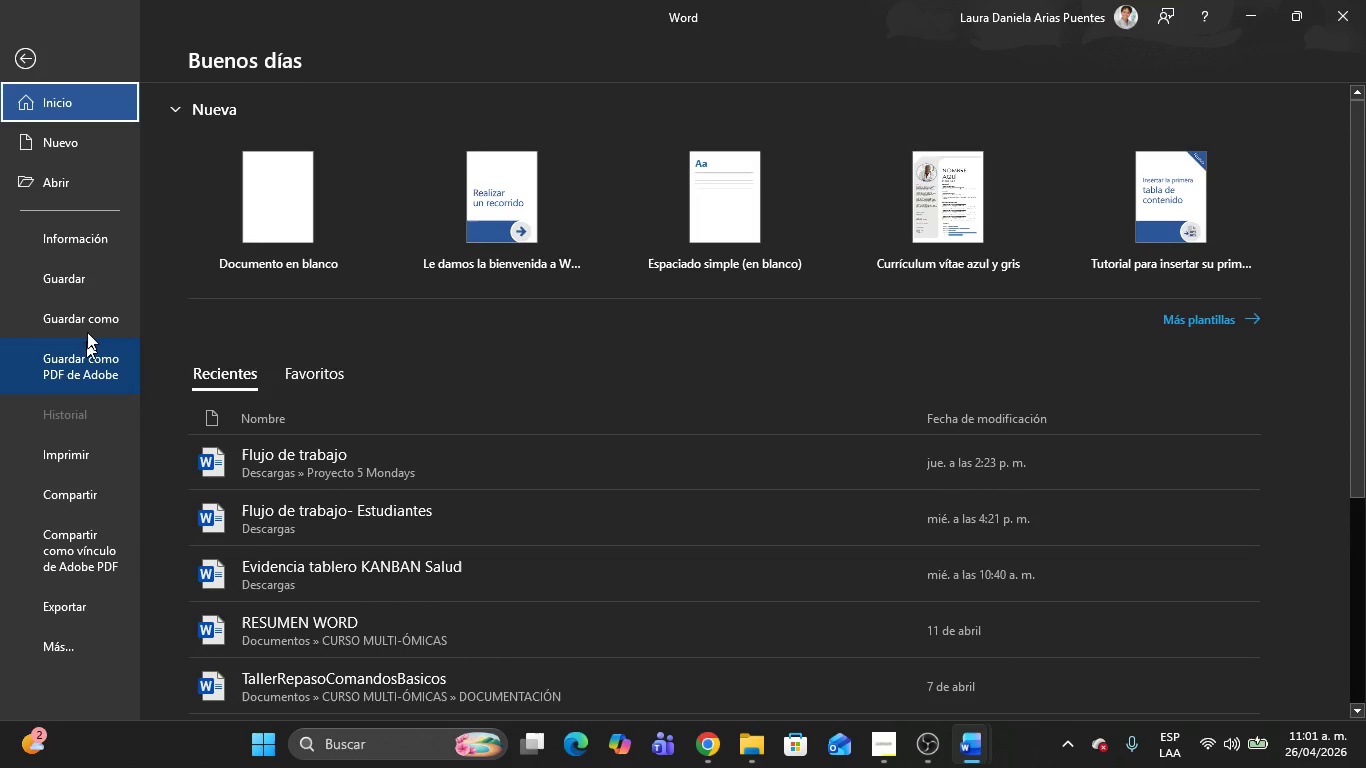 
left_click([82, 320])
 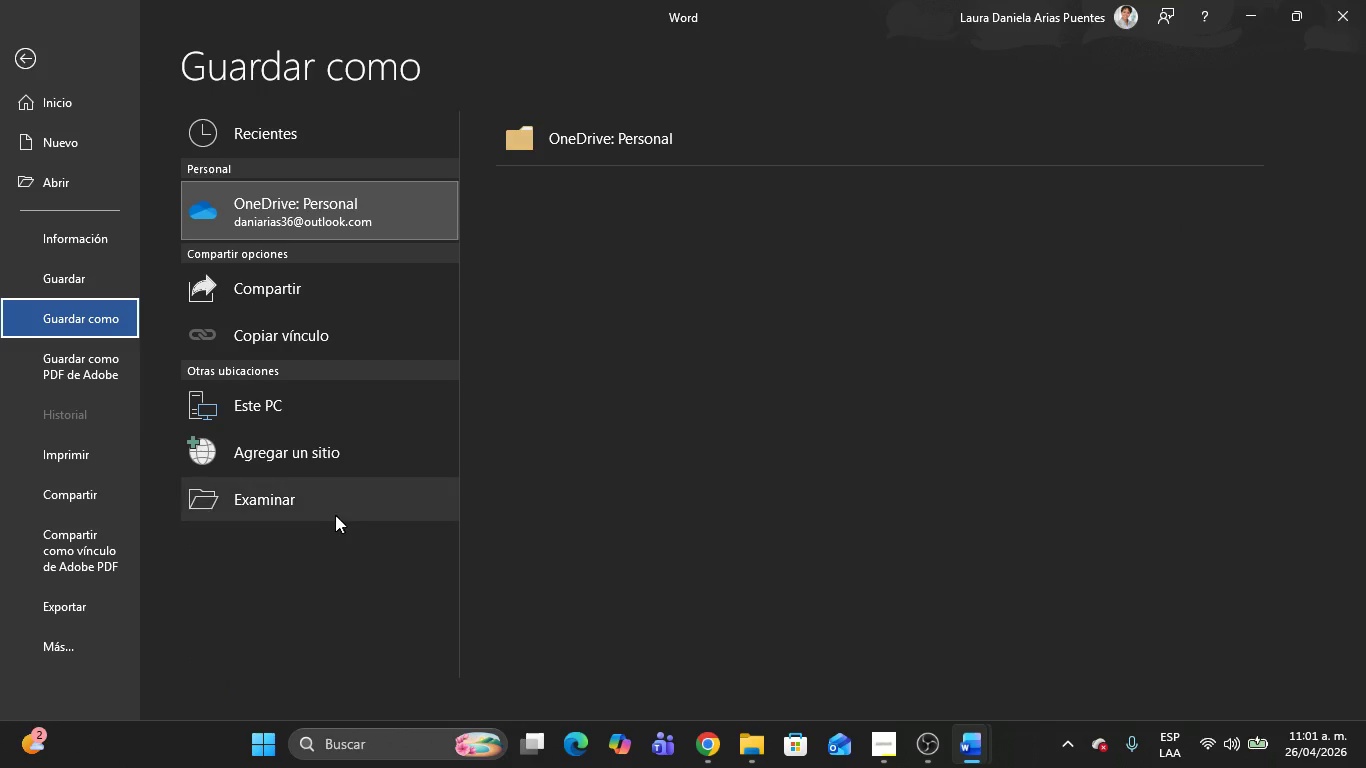 
left_click([335, 515])
 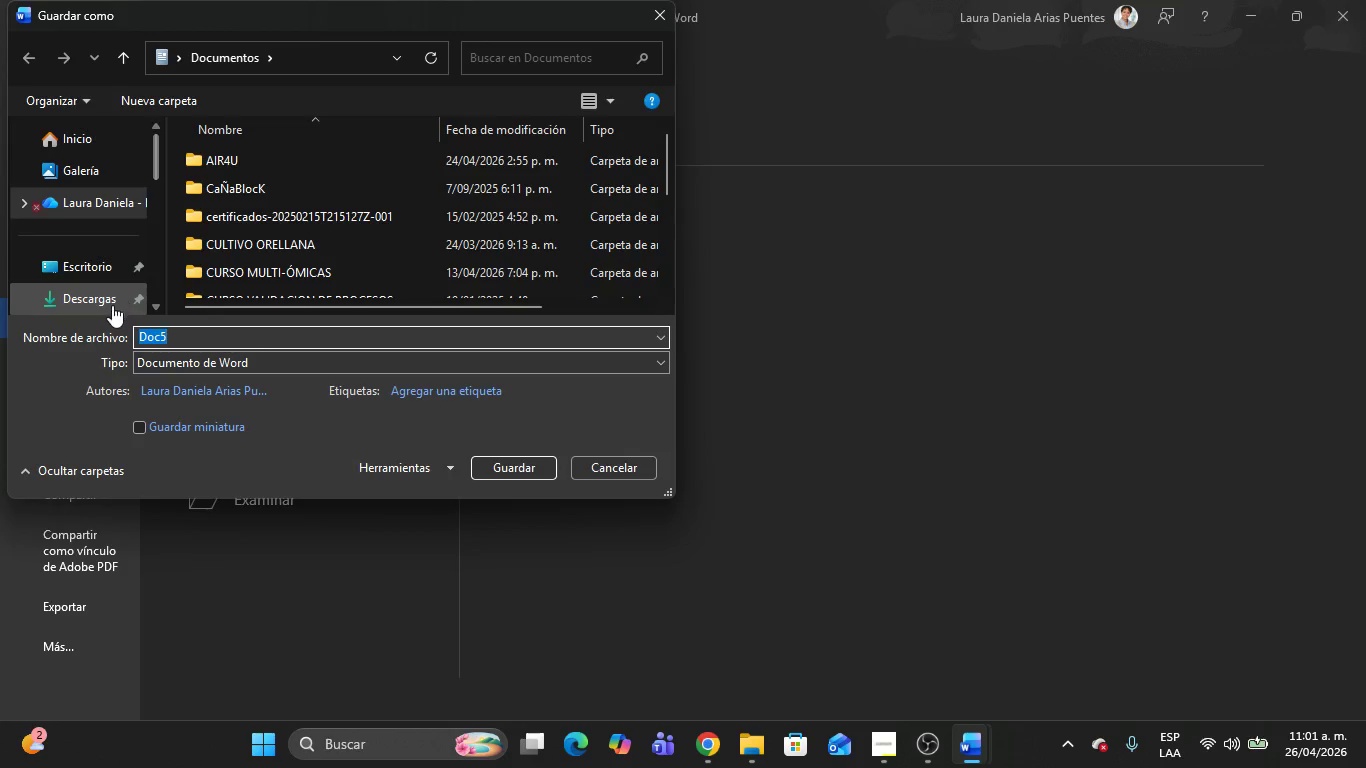 
left_click([105, 292])
 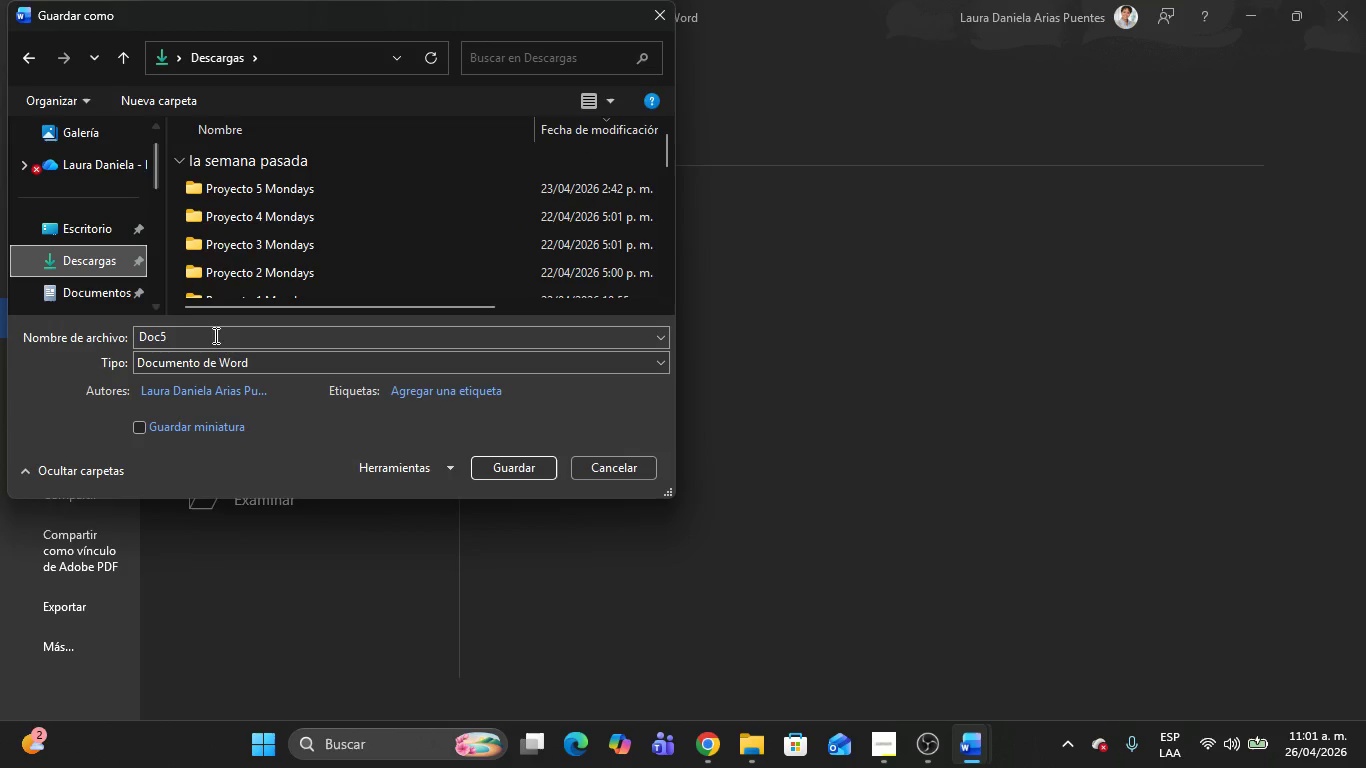 
left_click([204, 363])
 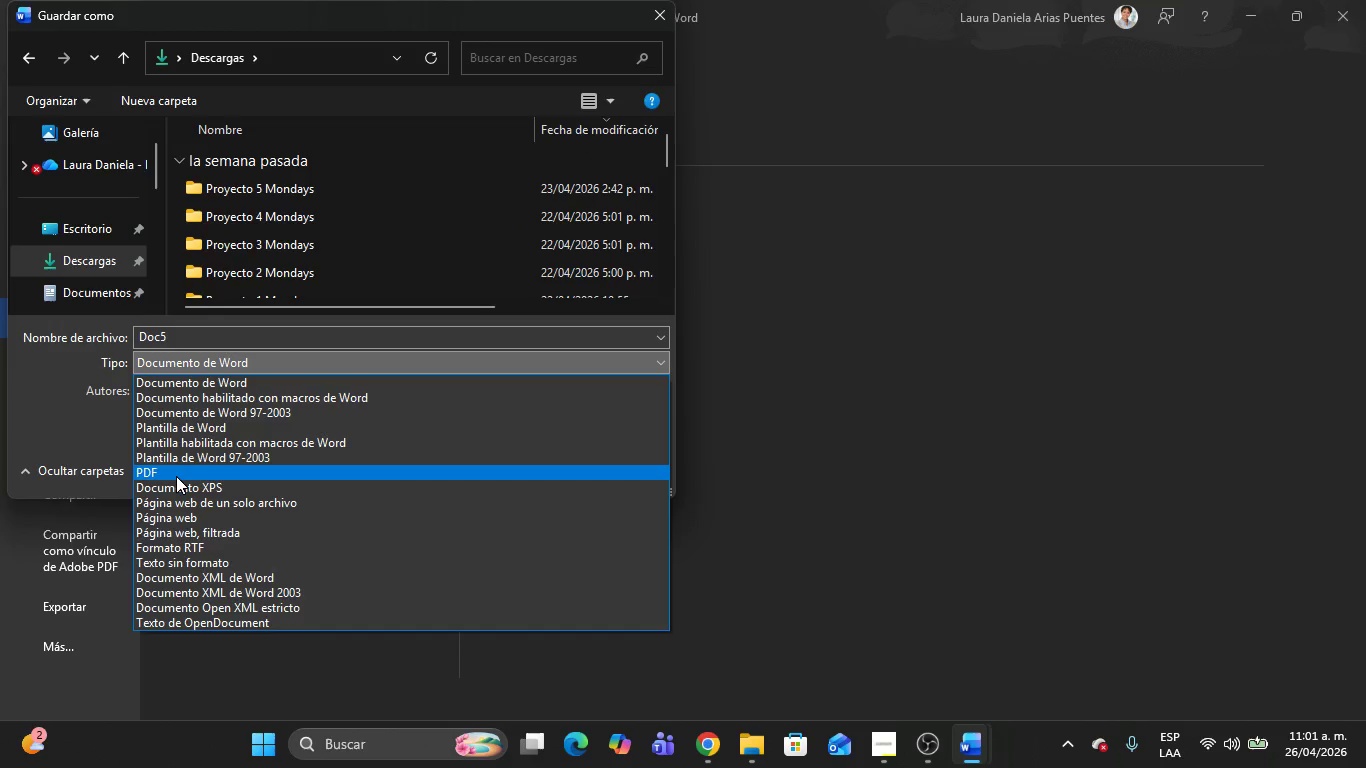 
left_click([176, 476])
 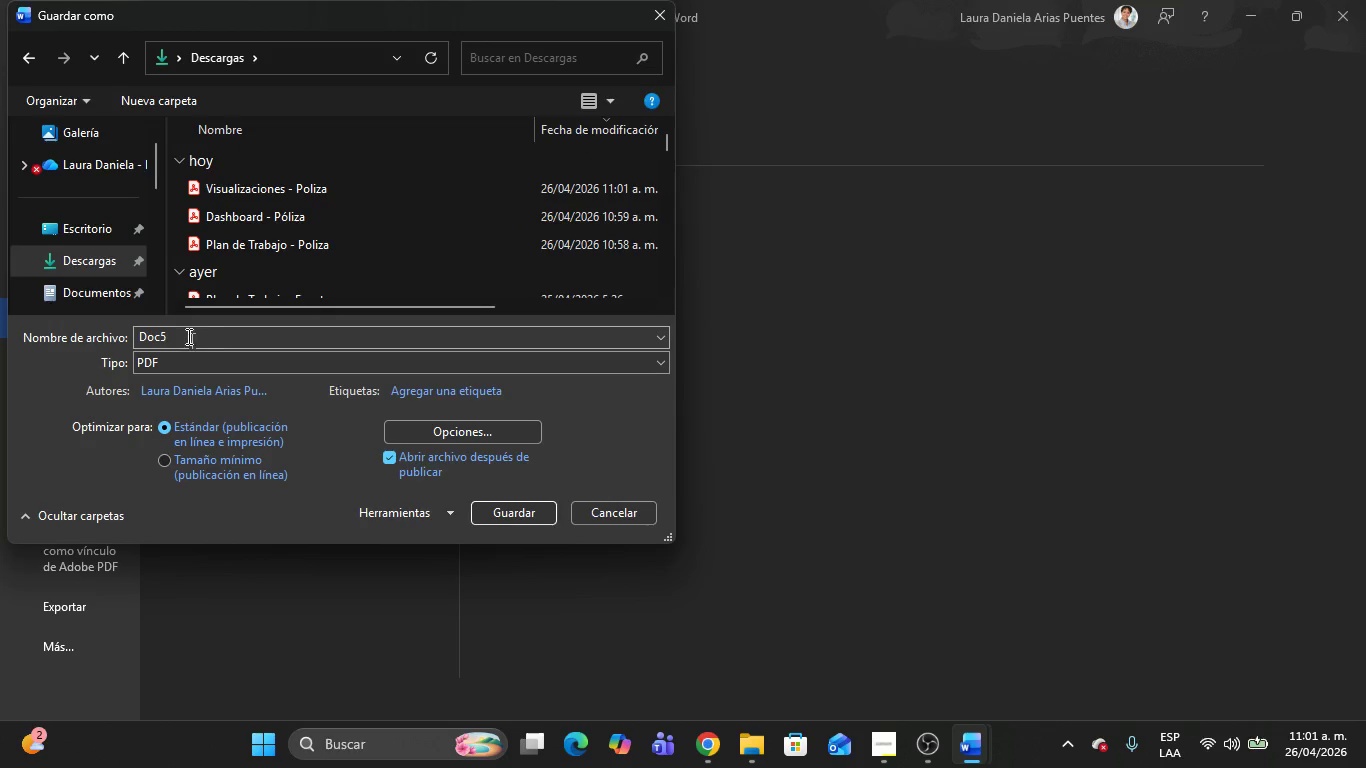 
left_click([186, 335])
 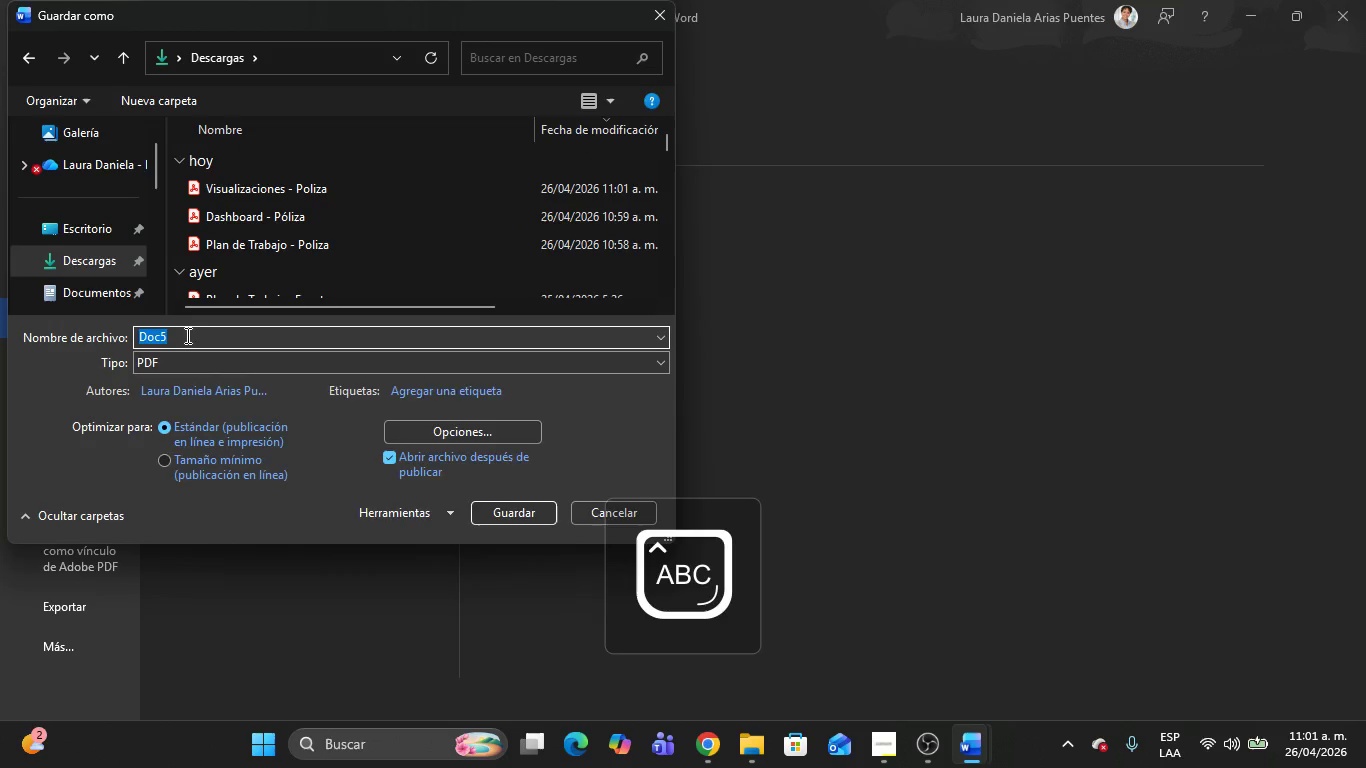 
type(Automatizaciones- )
key(Backspace)
key(Backspace)
key(Backspace)
type(s - Poliza)
 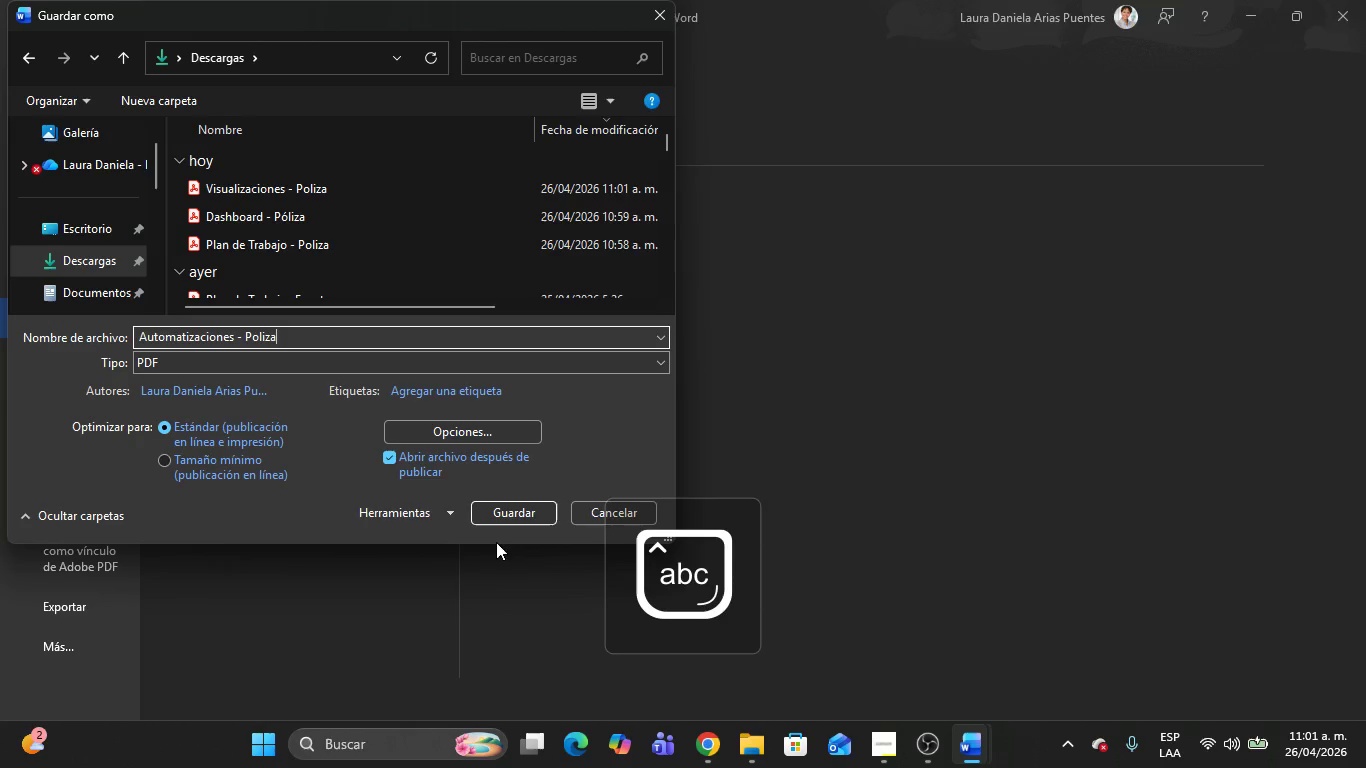 
left_click([511, 507])
 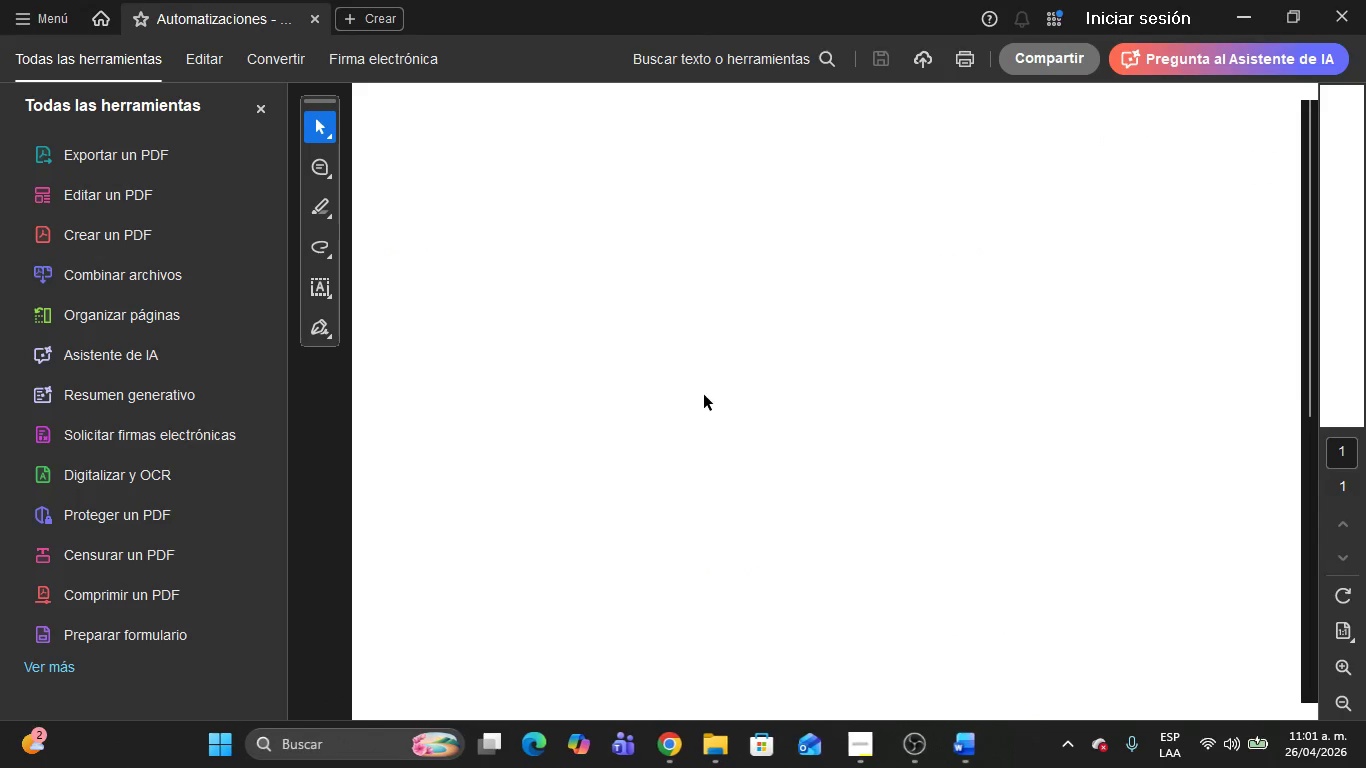 
left_click([1365, 0])
 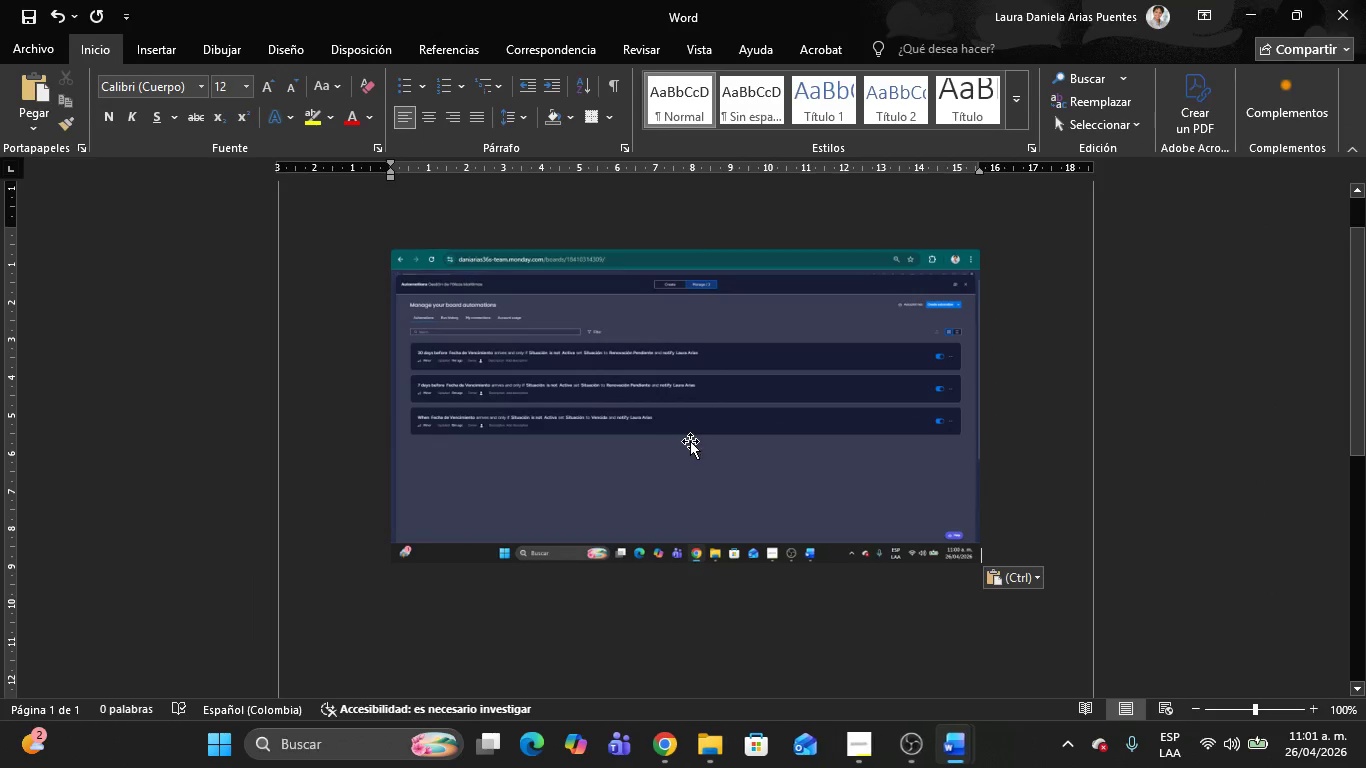 
left_click([690, 441])
 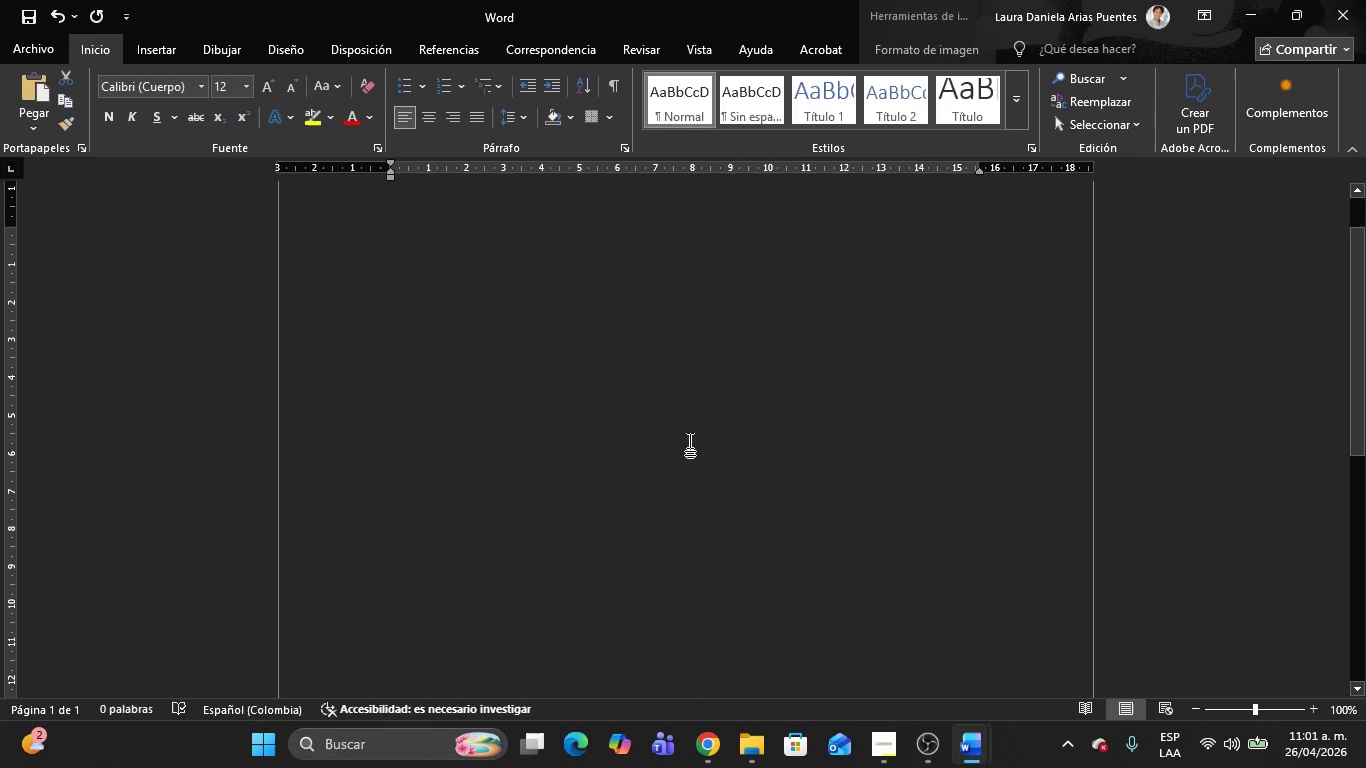 
key(Delete)
 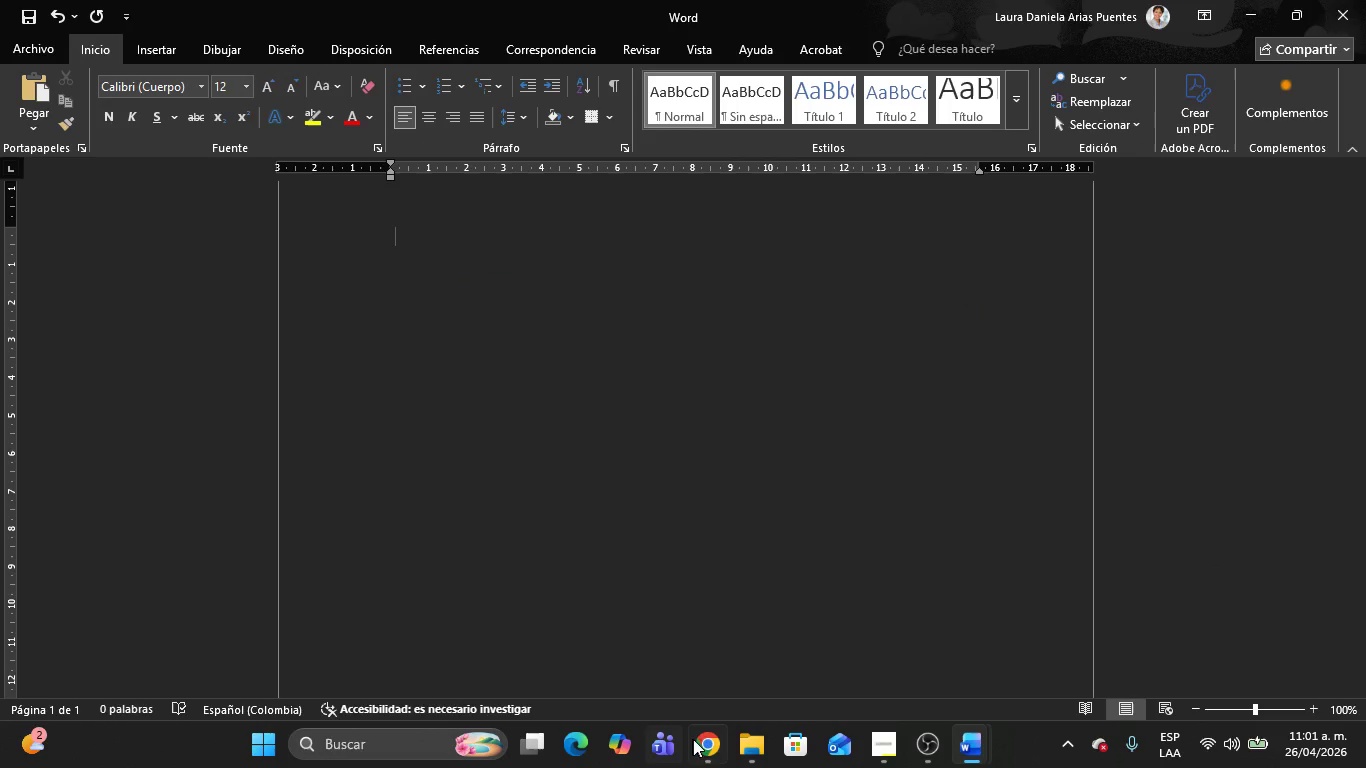 
left_click([708, 743])
 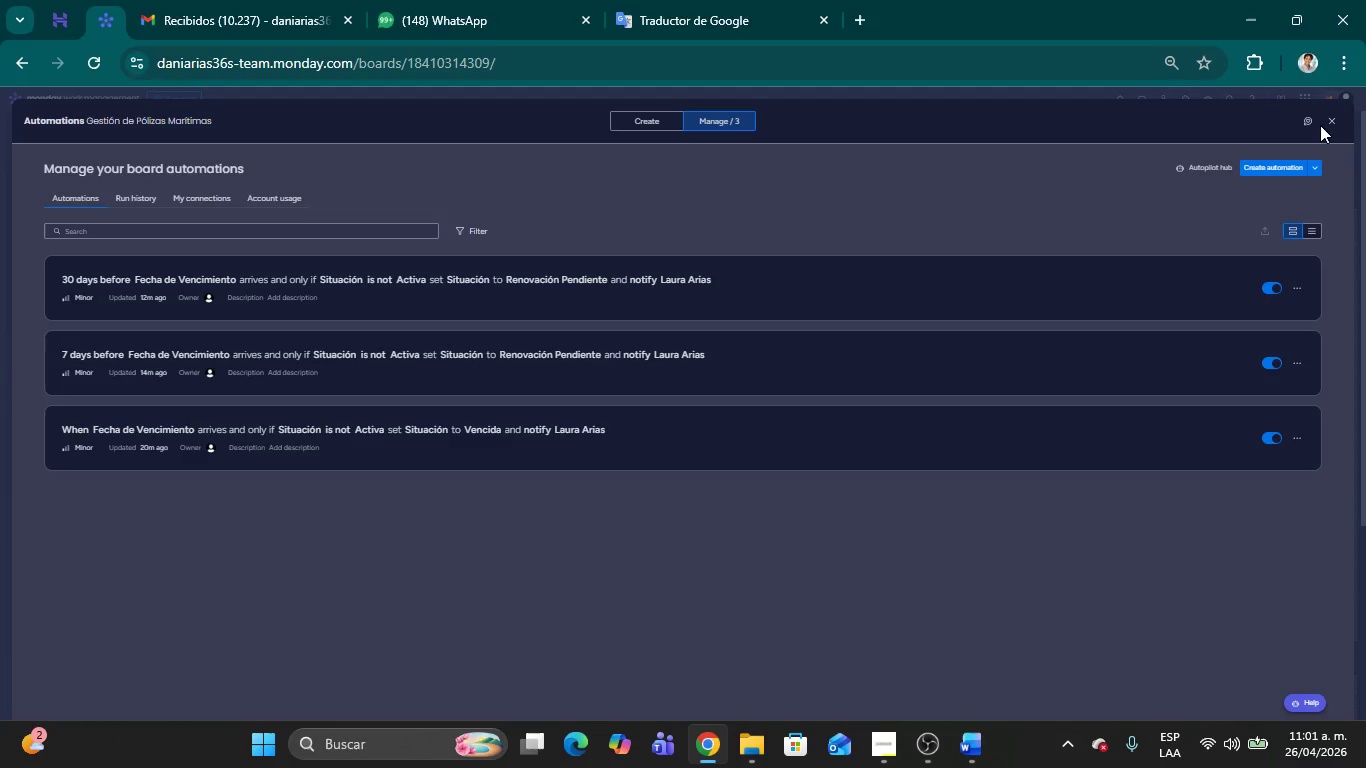 
left_click([1326, 124])
 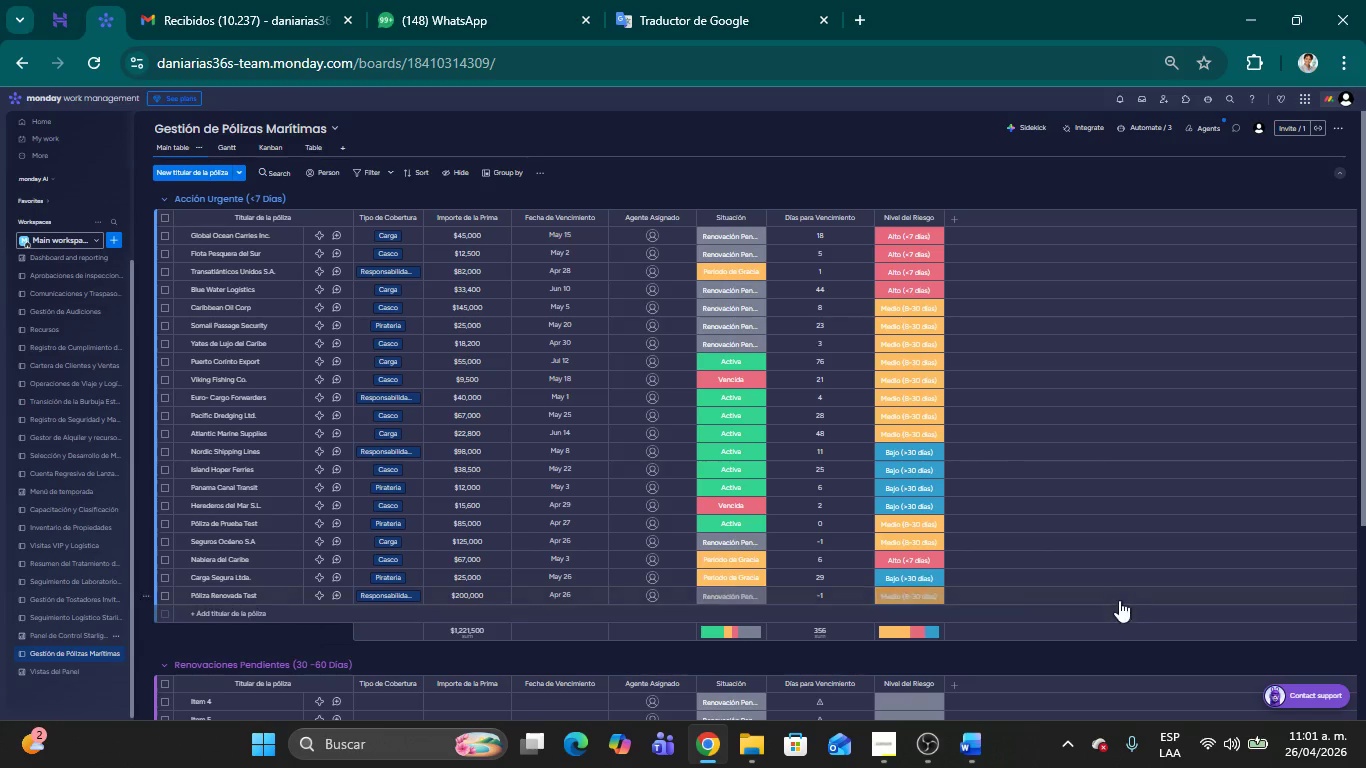 
scroll: coordinate [1053, 545], scroll_direction: down, amount: 4.0
 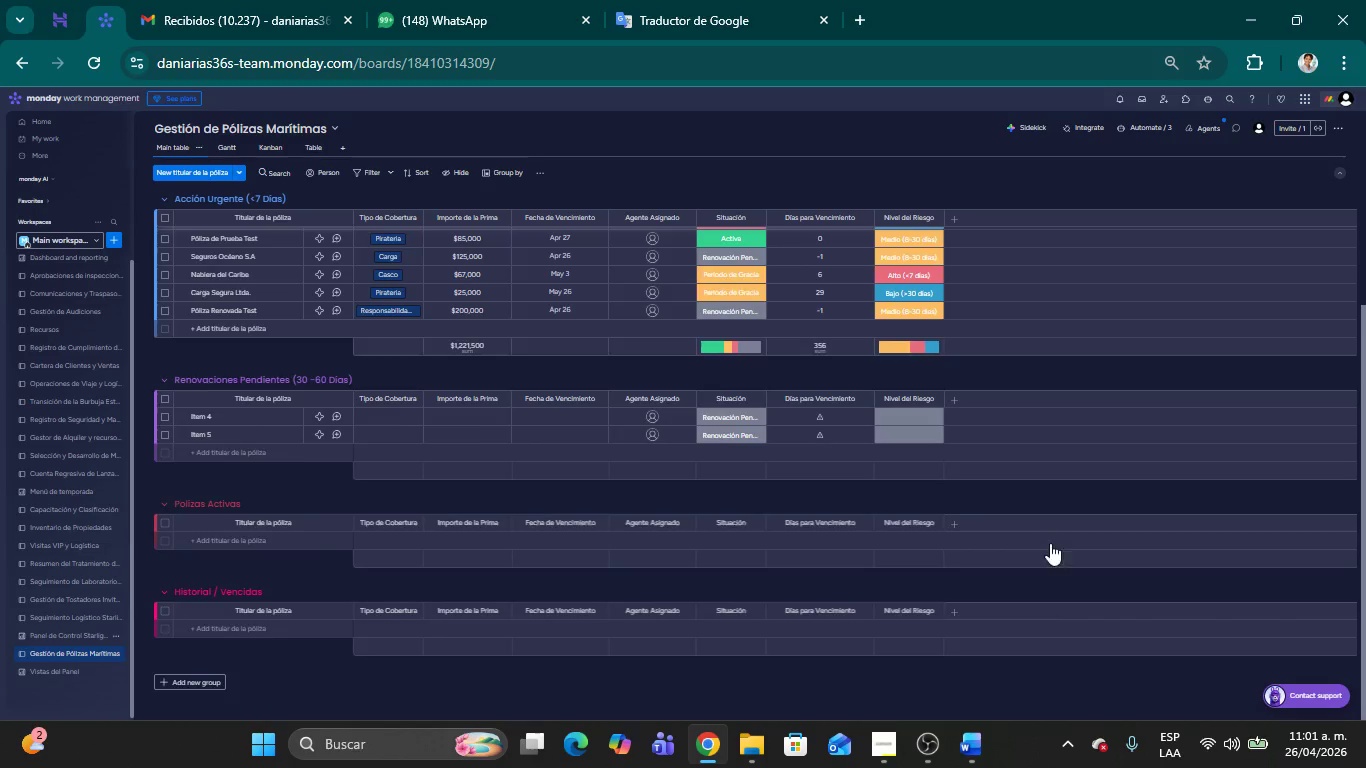 
scroll: coordinate [1050, 543], scroll_direction: up, amount: 4.0
 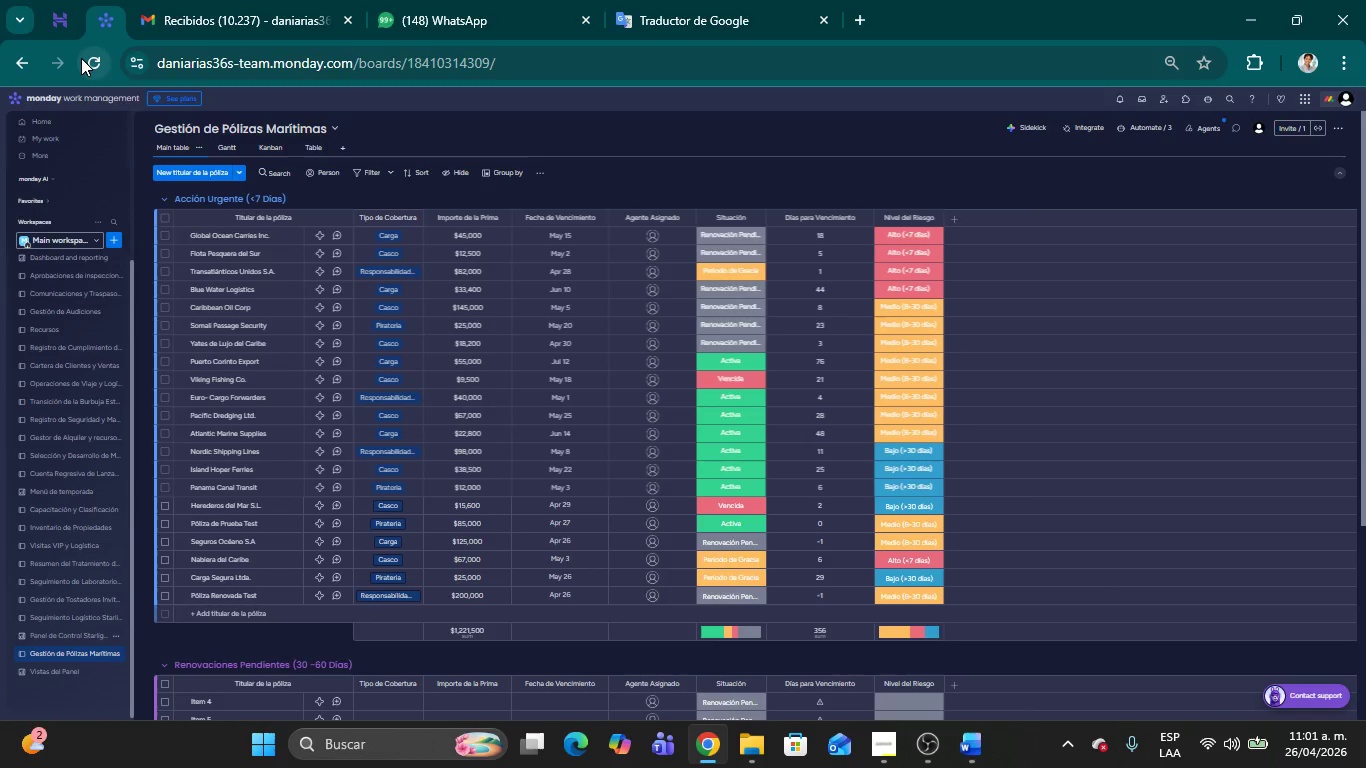 
left_click([84, 58])
 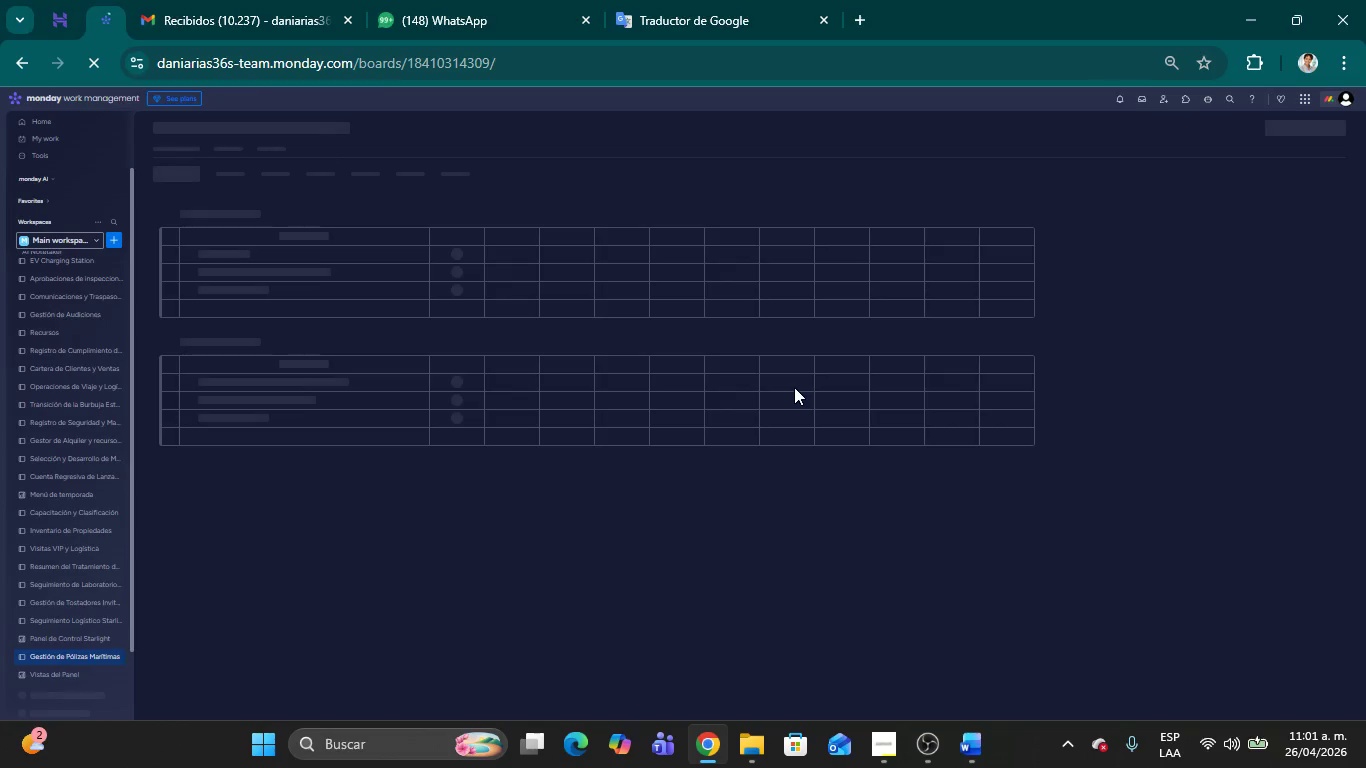 
wait(11.73)
 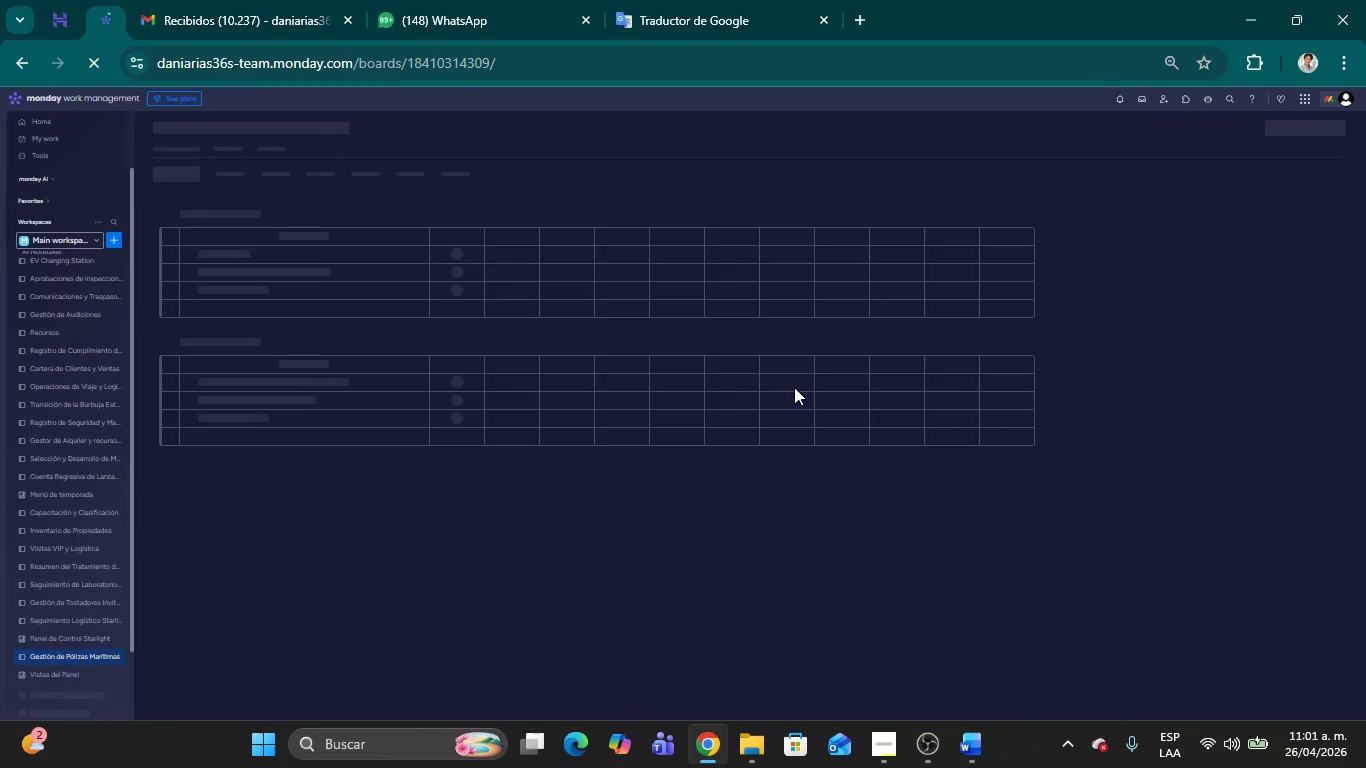 
scroll: coordinate [956, 574], scroll_direction: down, amount: 1.0
 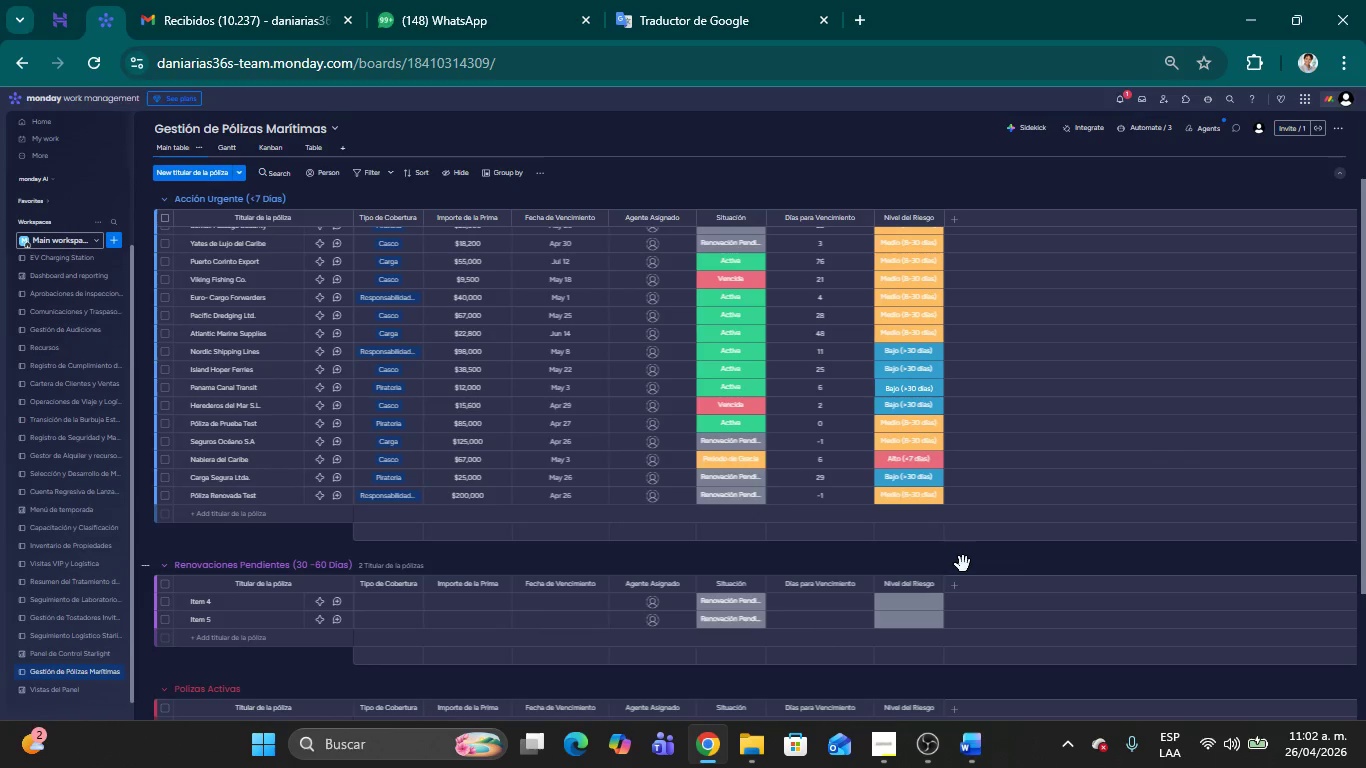 
scroll: coordinate [963, 563], scroll_direction: up, amount: 1.0
 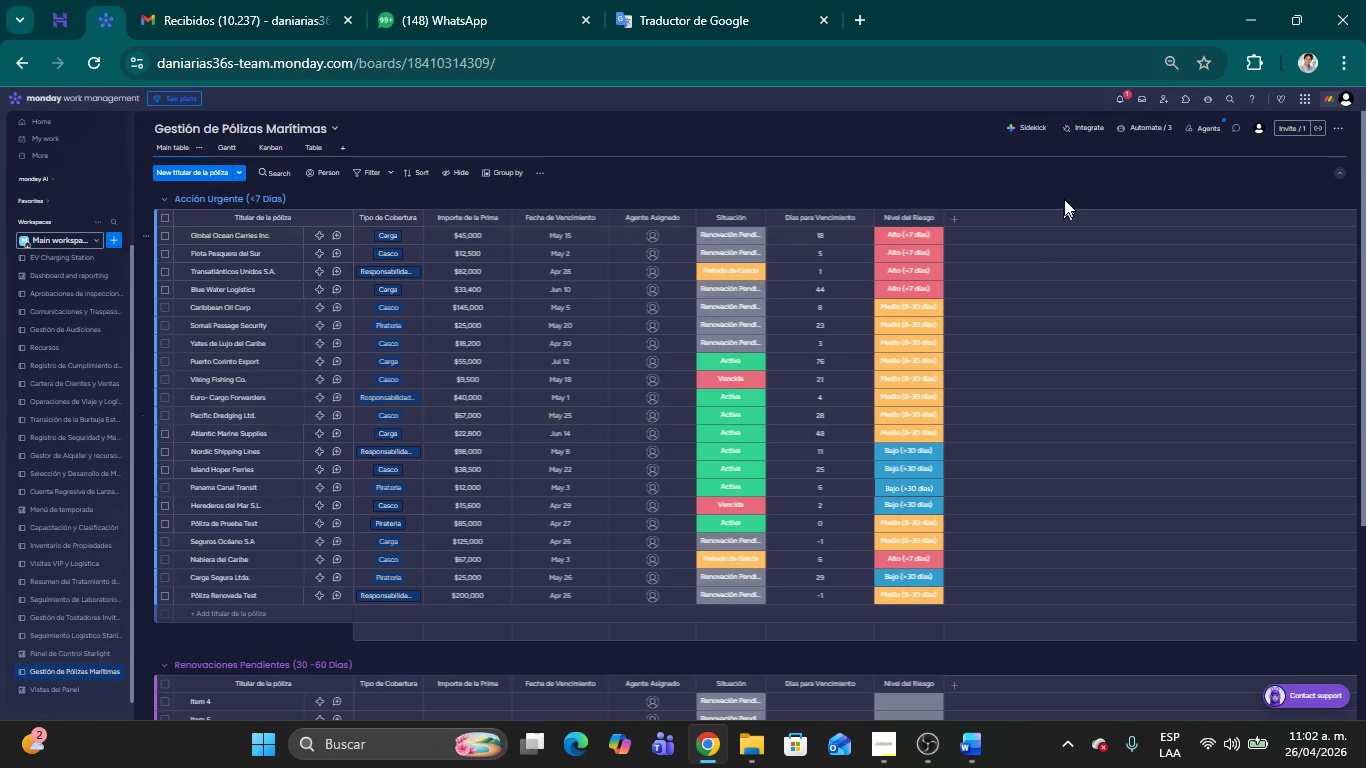 
left_click([1115, 101])
 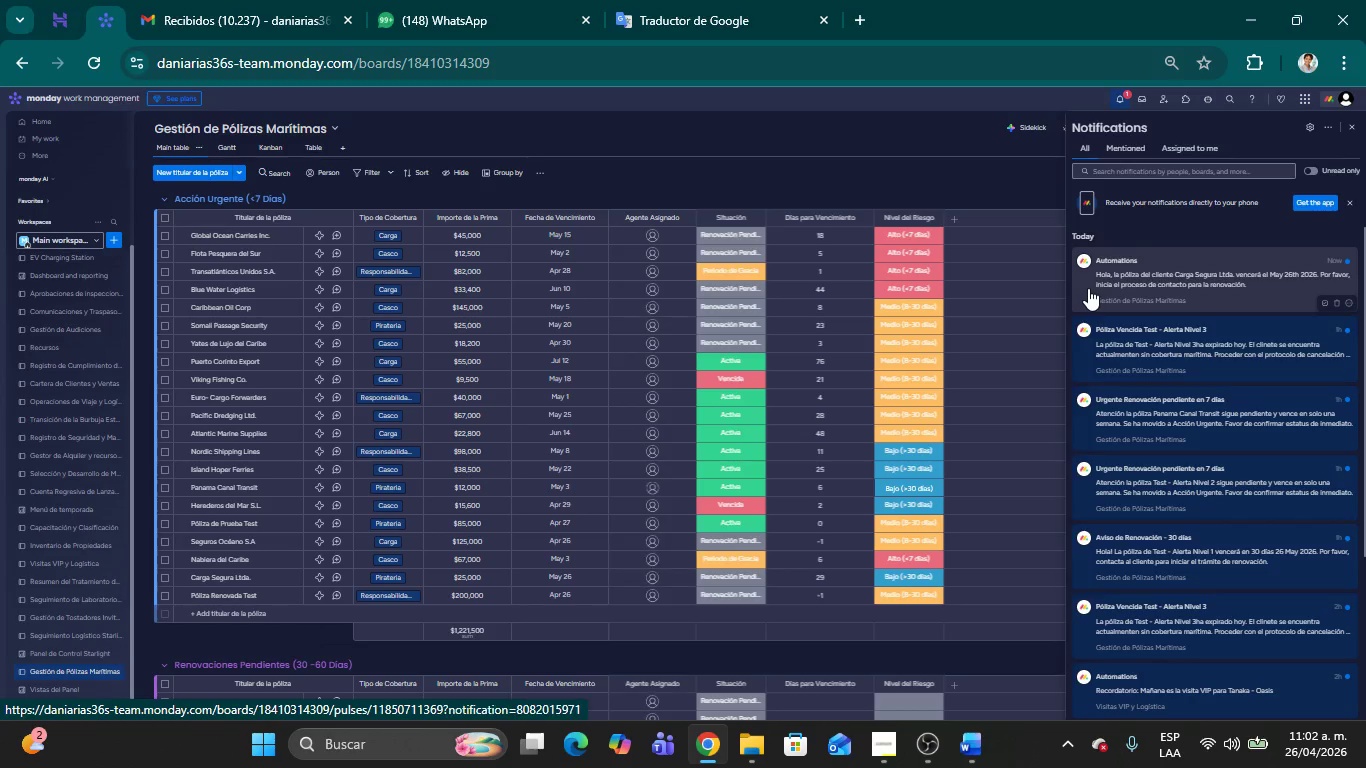 
wait(8.31)
 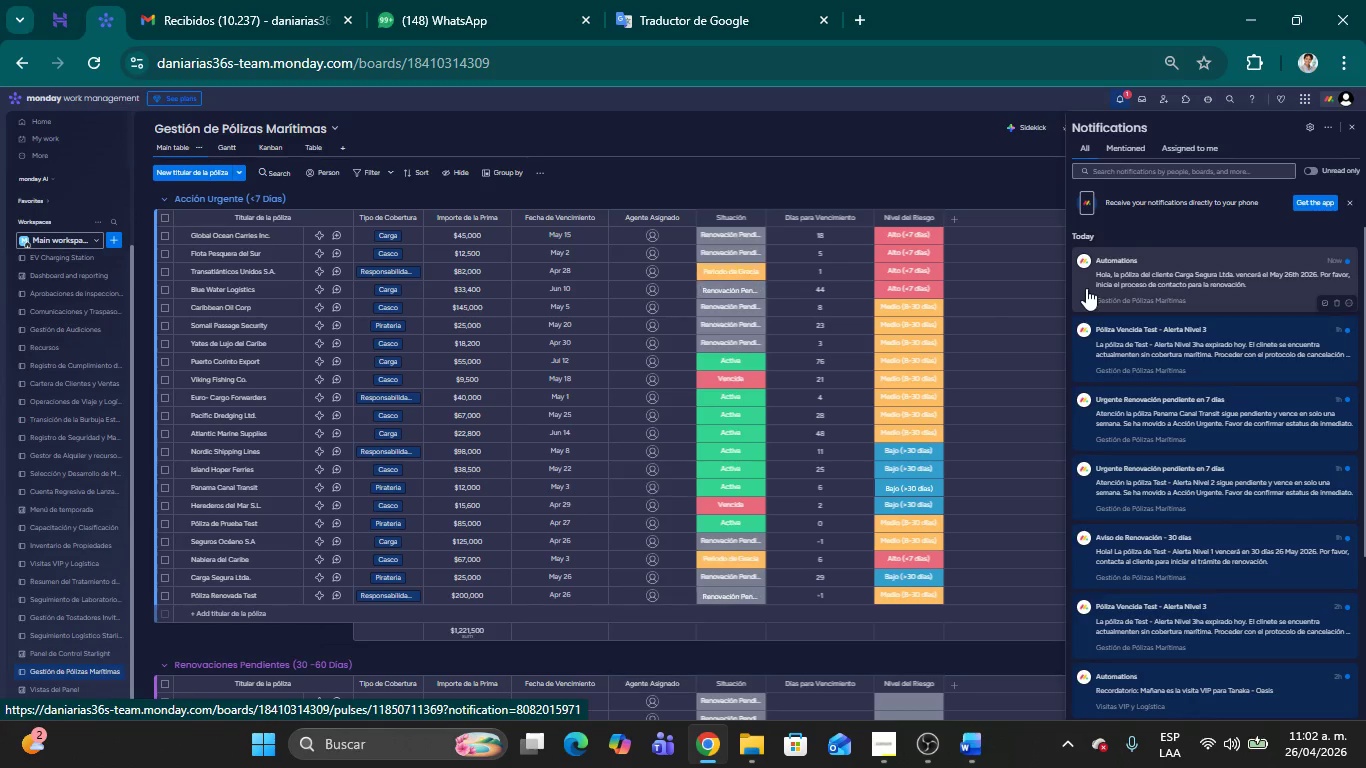 
key(Meta+Shift+MetaLeft)
 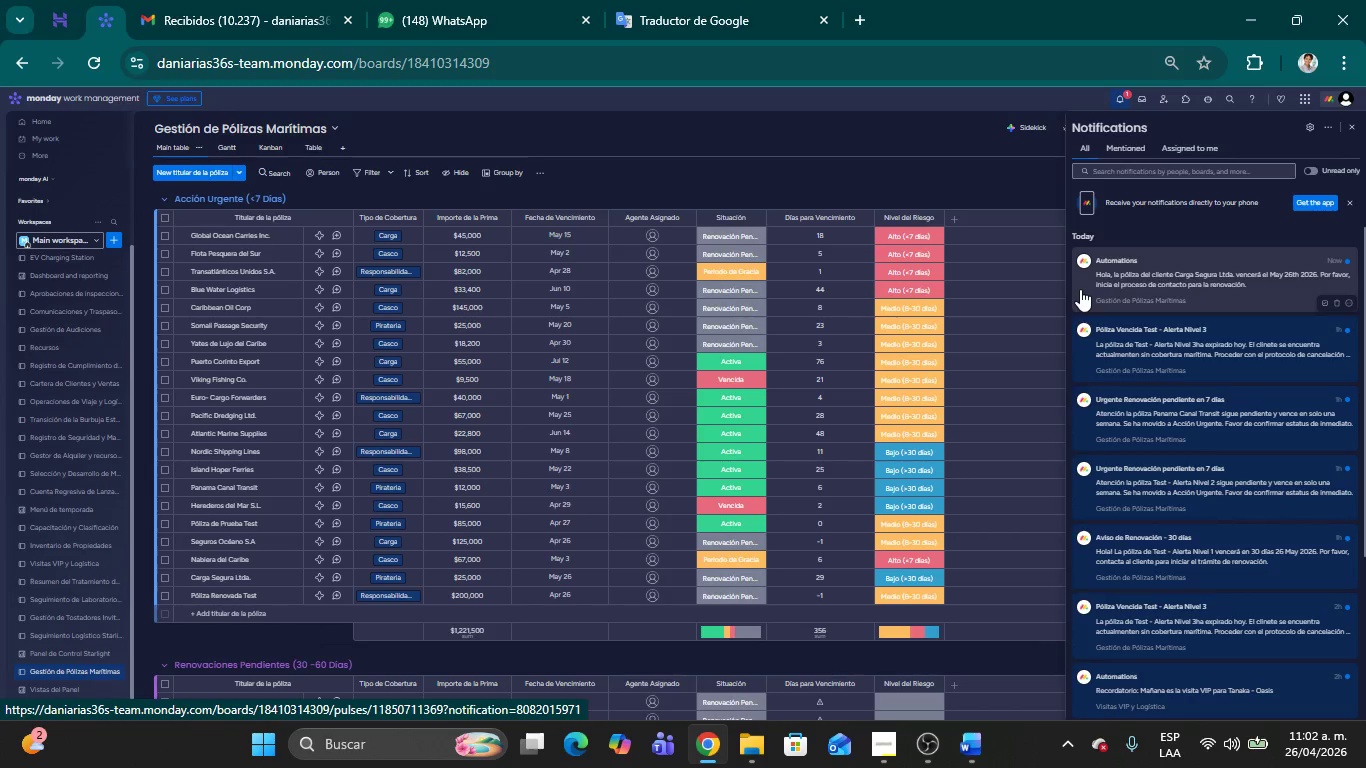 
key(Meta+Shift+S)
 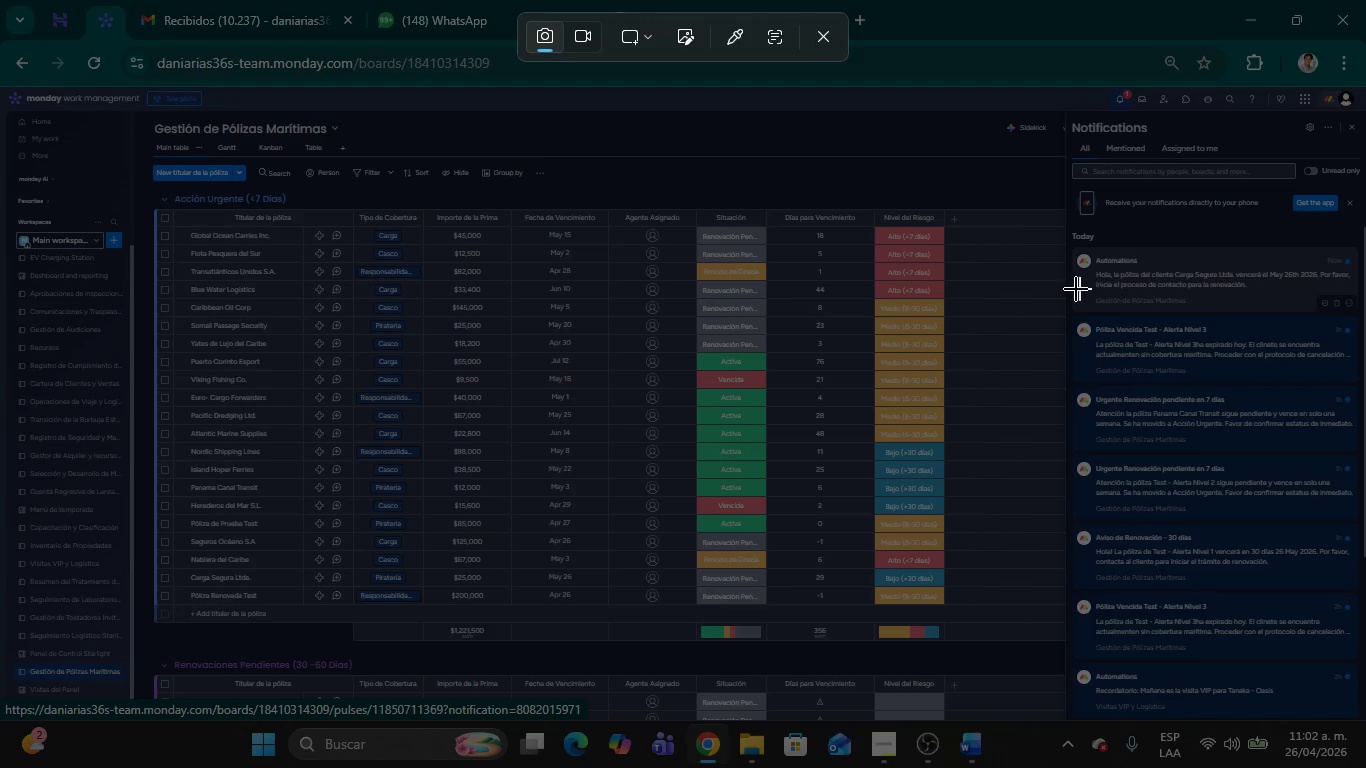 
left_click_drag(start_coordinate=[1, 40], to_coordinate=[1365, 767])
 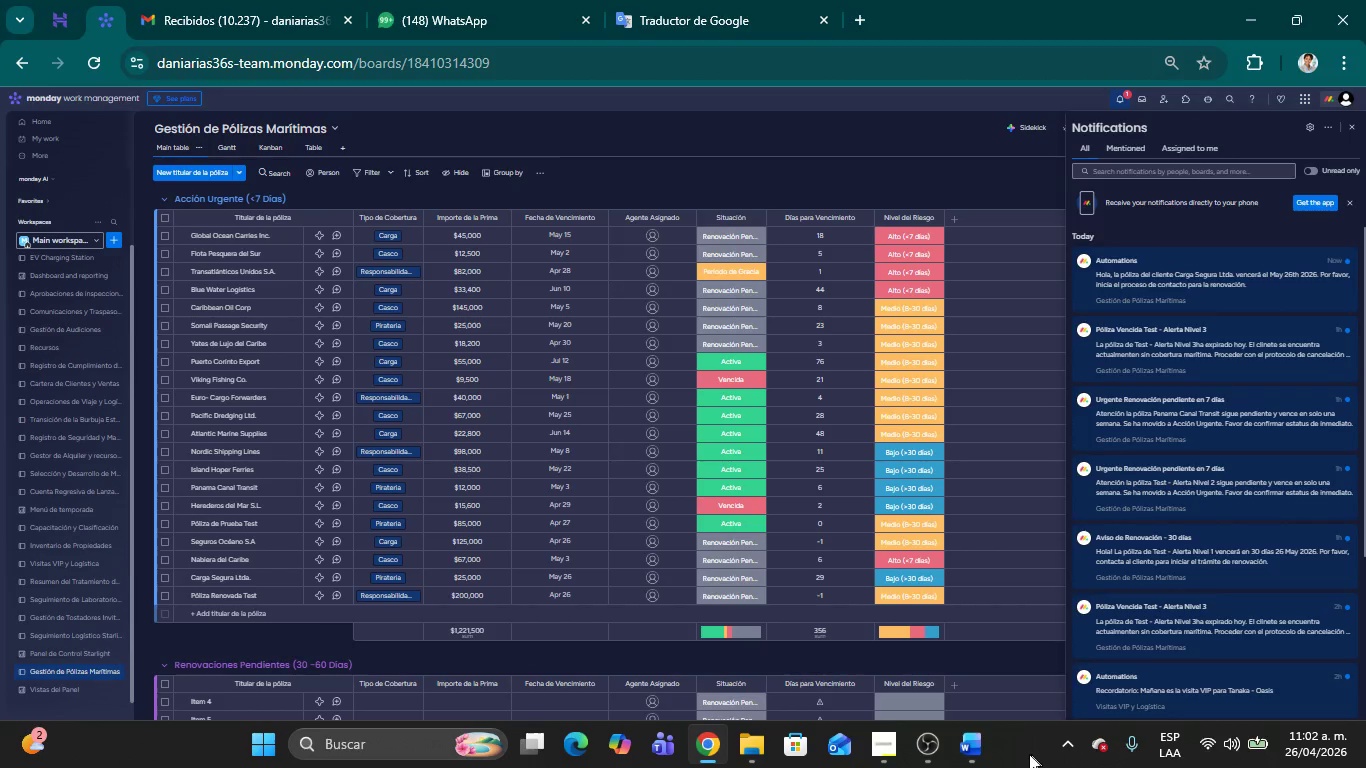 
left_click([978, 744])
 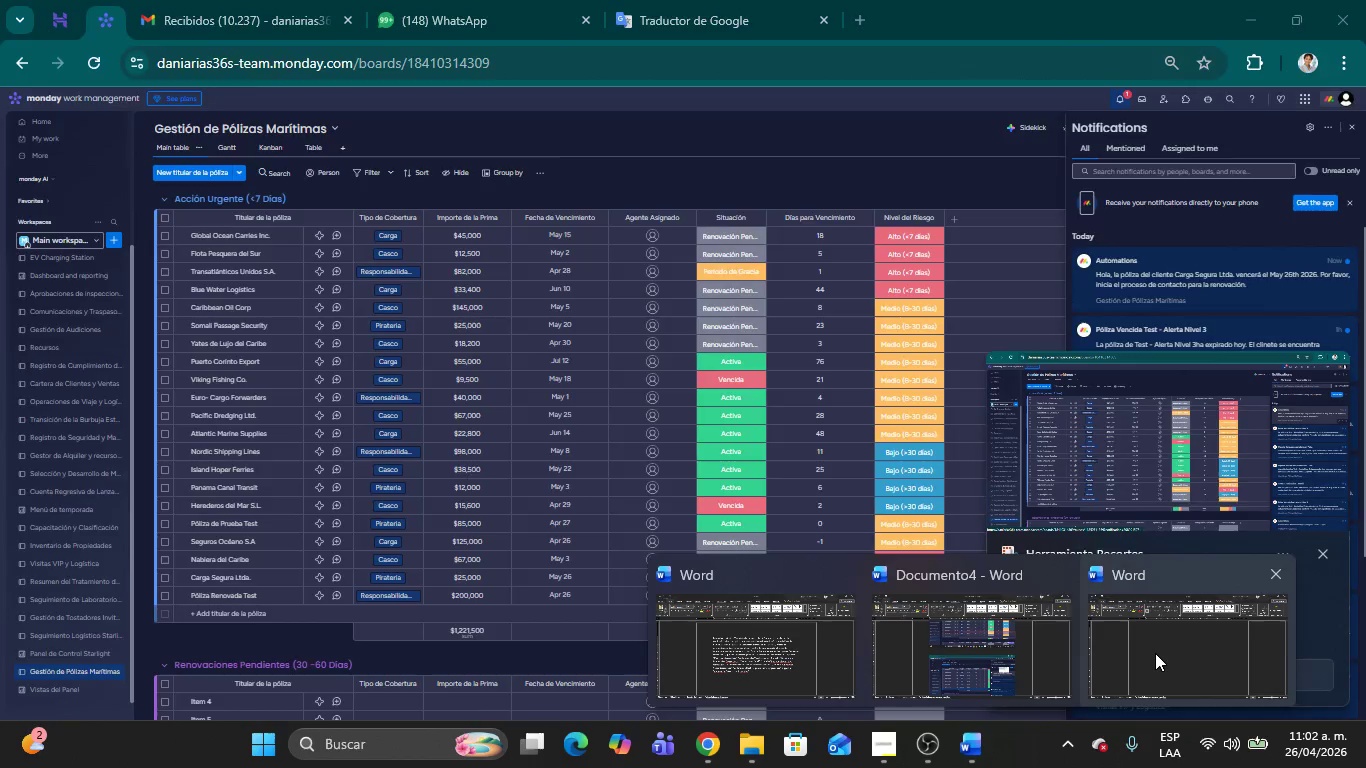 
left_click([1155, 653])
 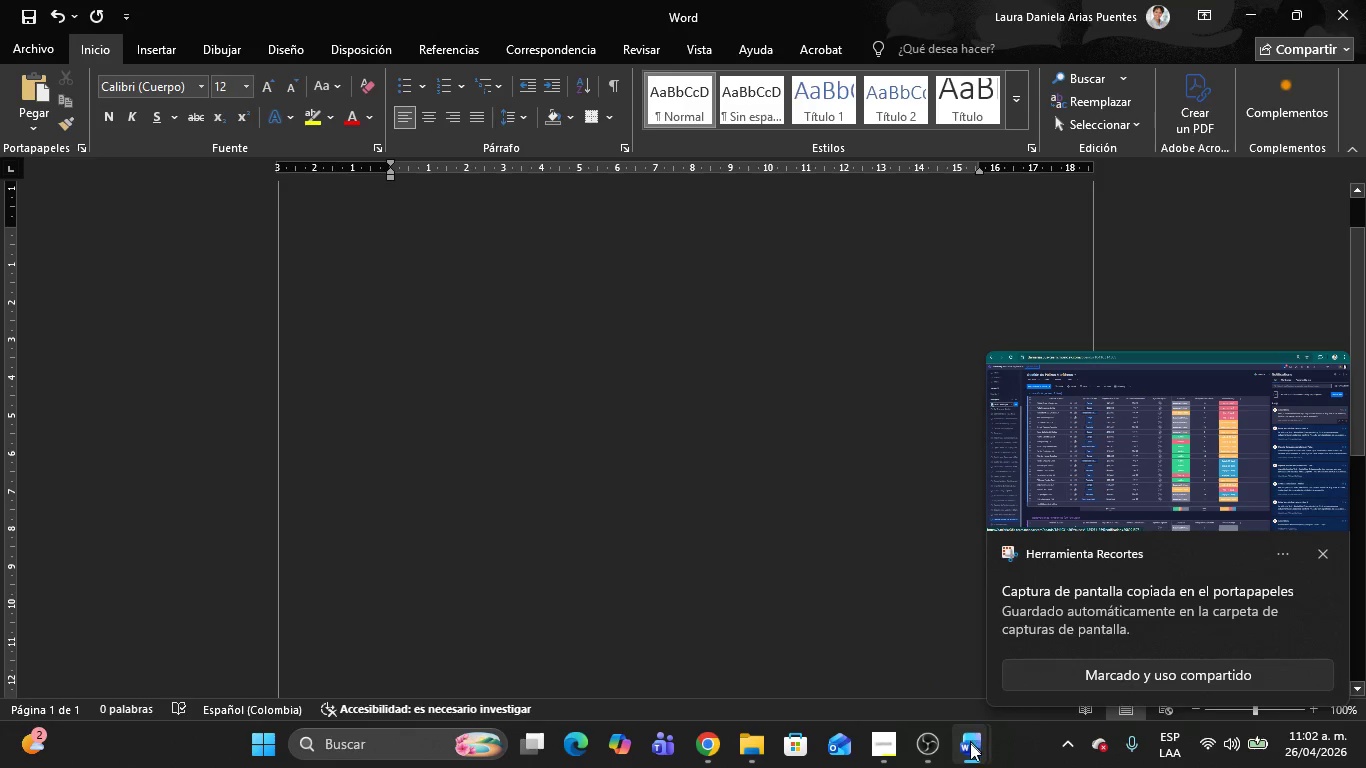 
left_click([970, 745])
 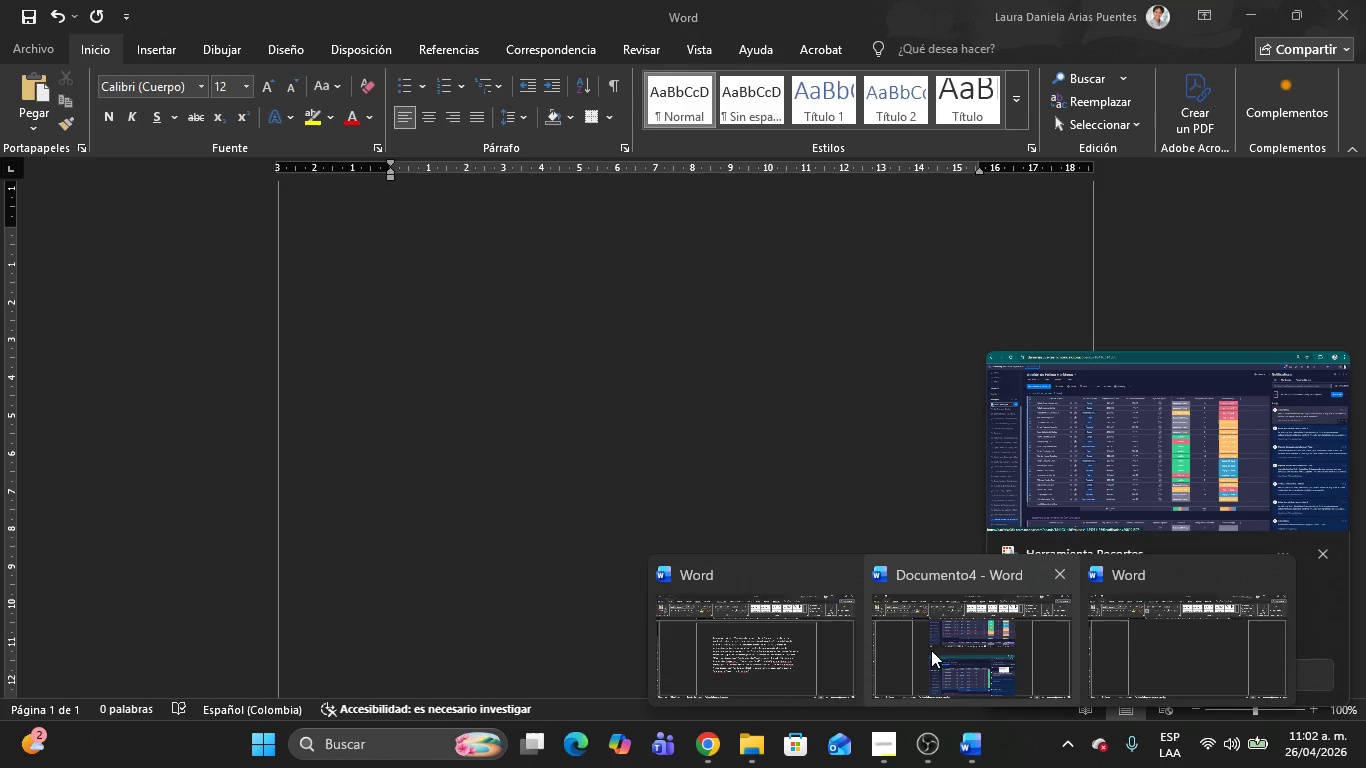 
left_click([931, 650])
 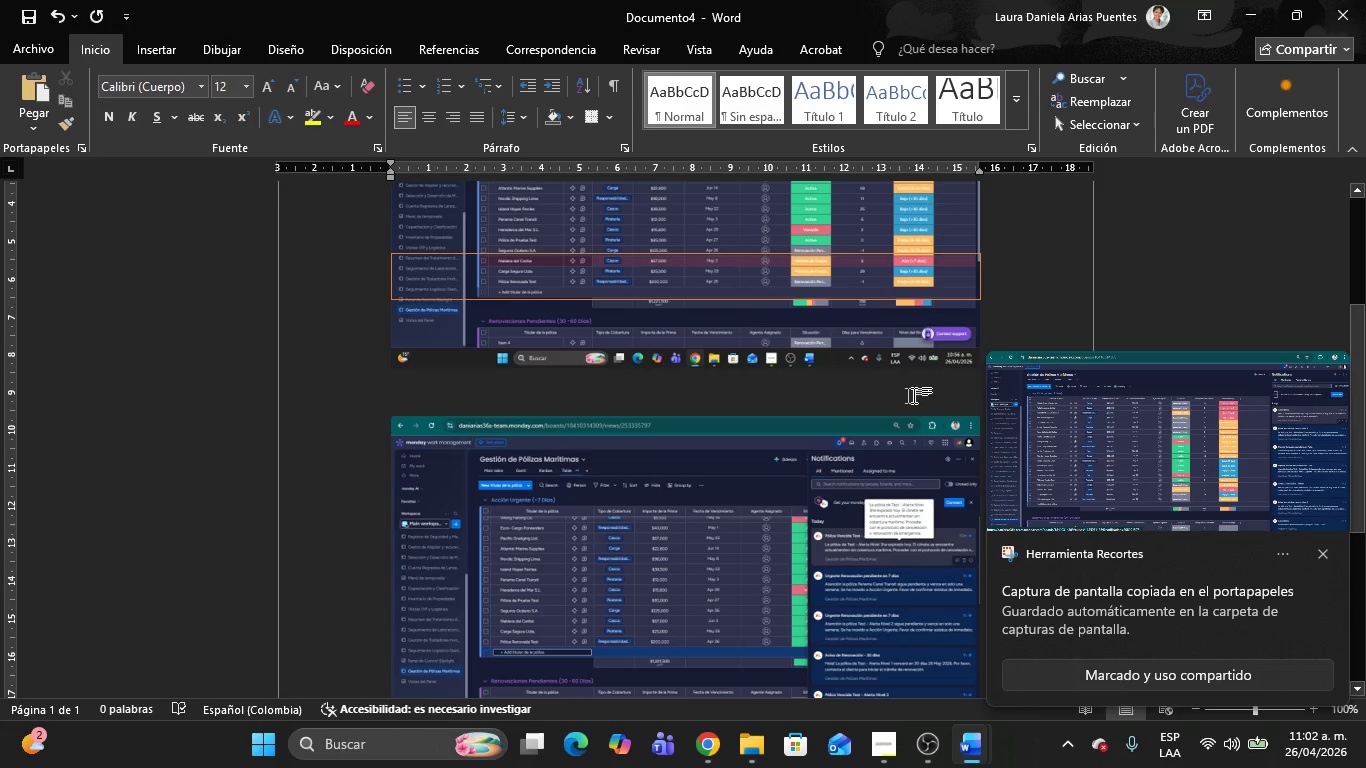 
left_click([929, 392])
 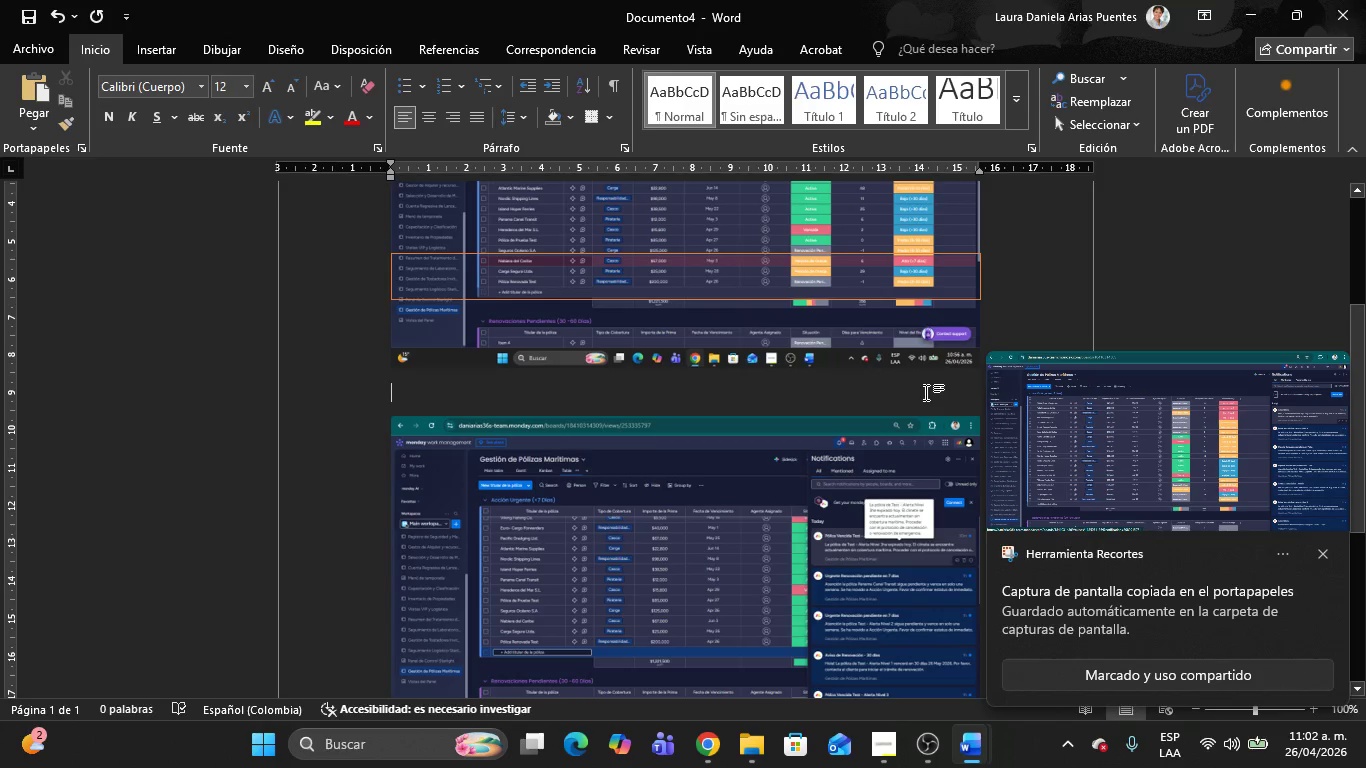 
key(Control+ControlLeft)
 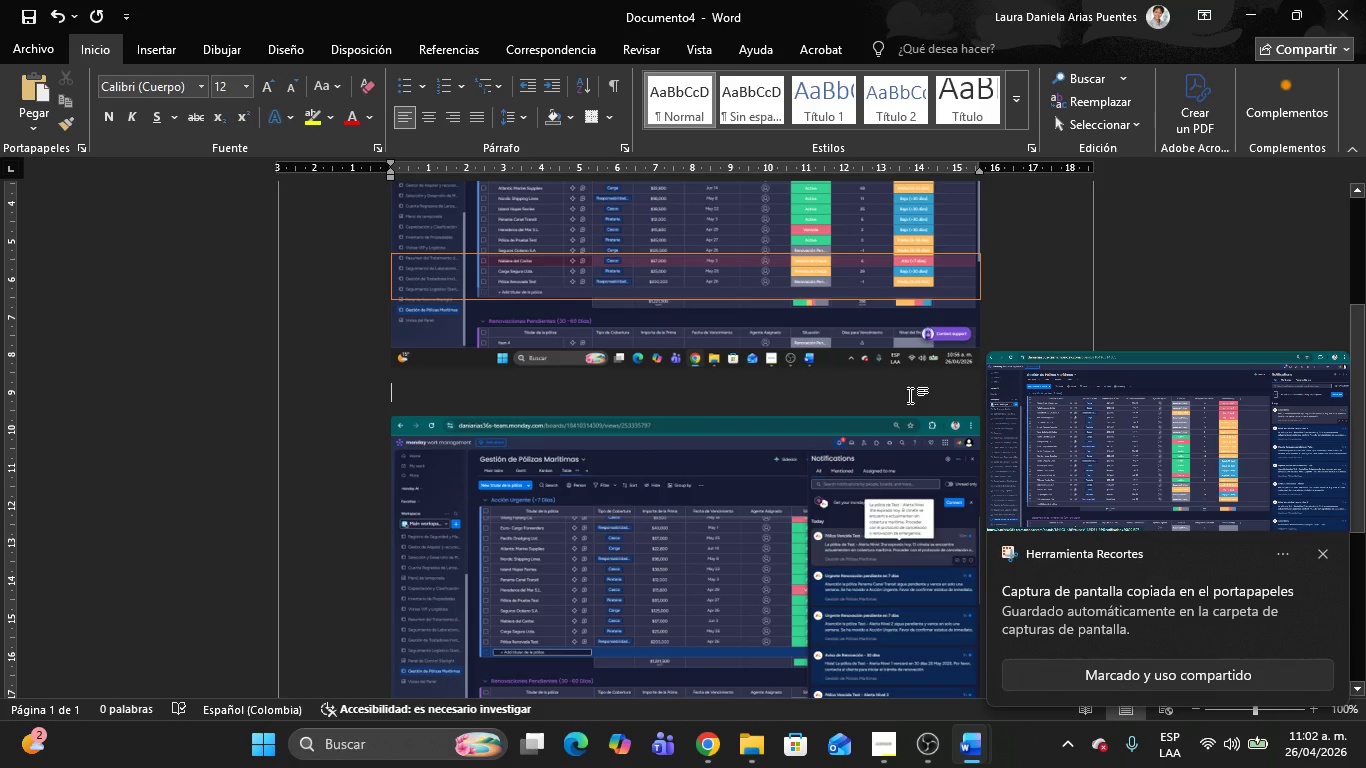 
key(Delete)
 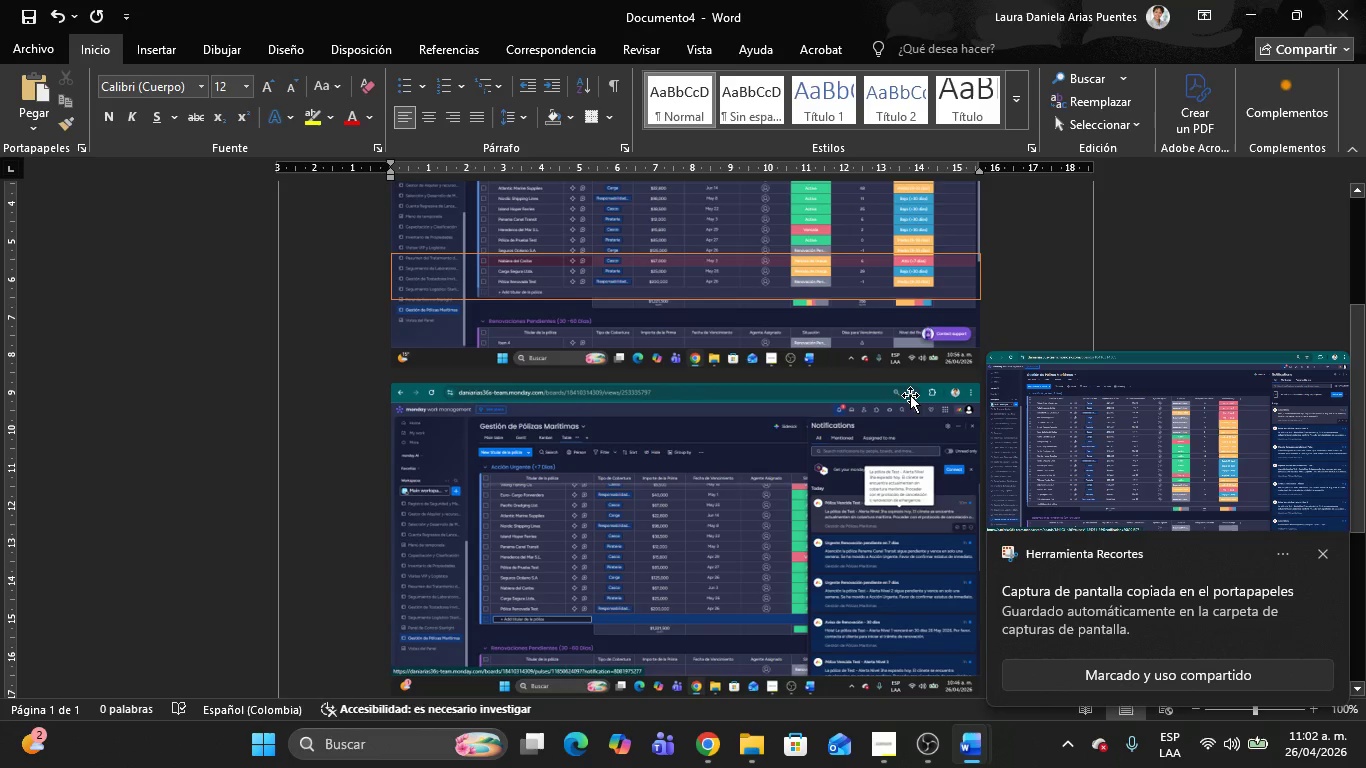 
key(ArrowRight)
 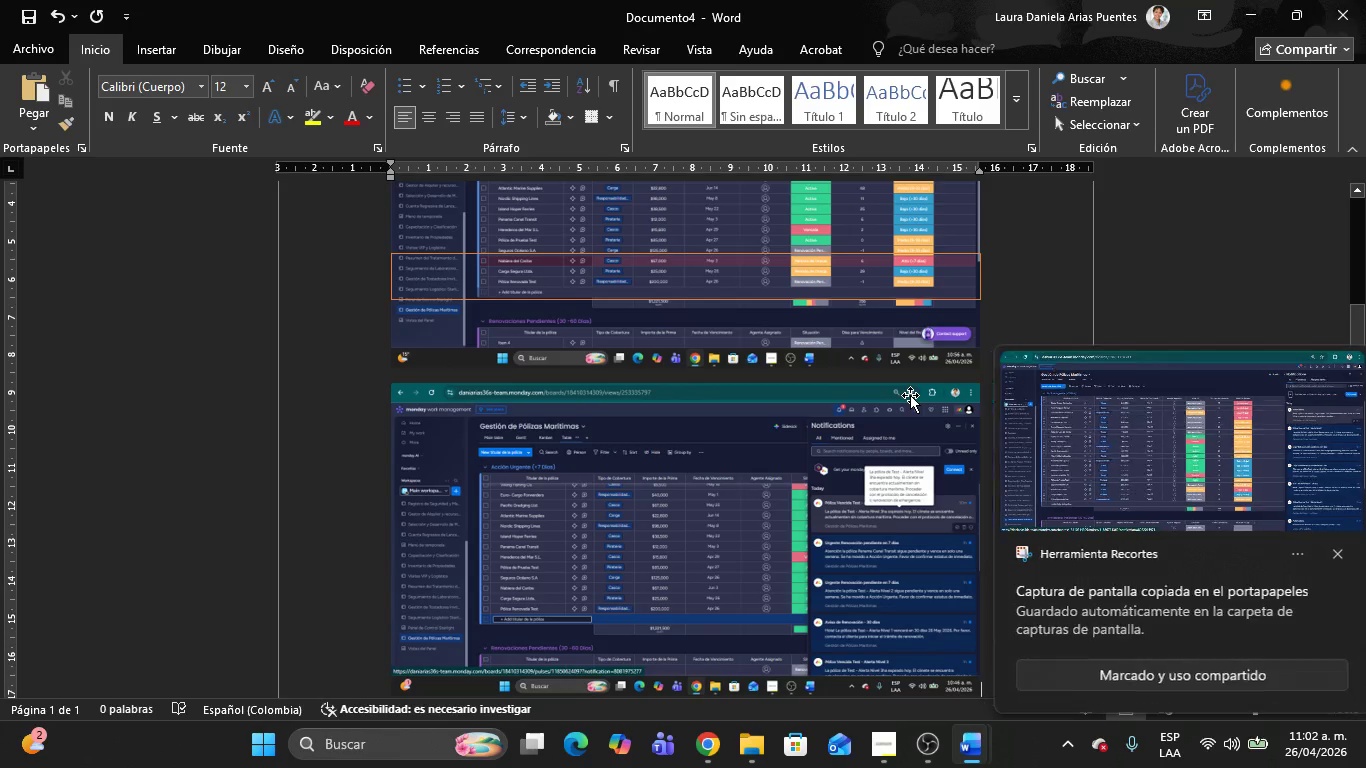 
key(ArrowDown)
 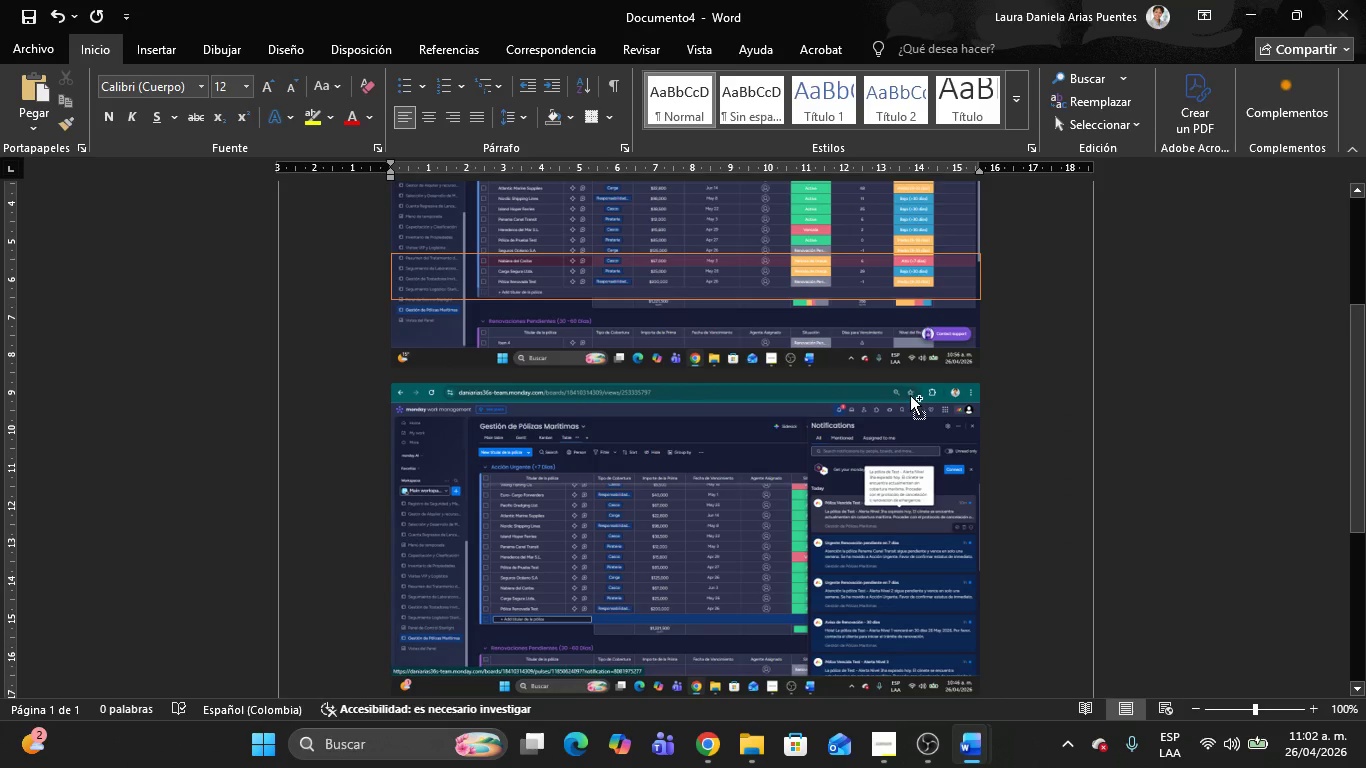 
key(Control+V)
 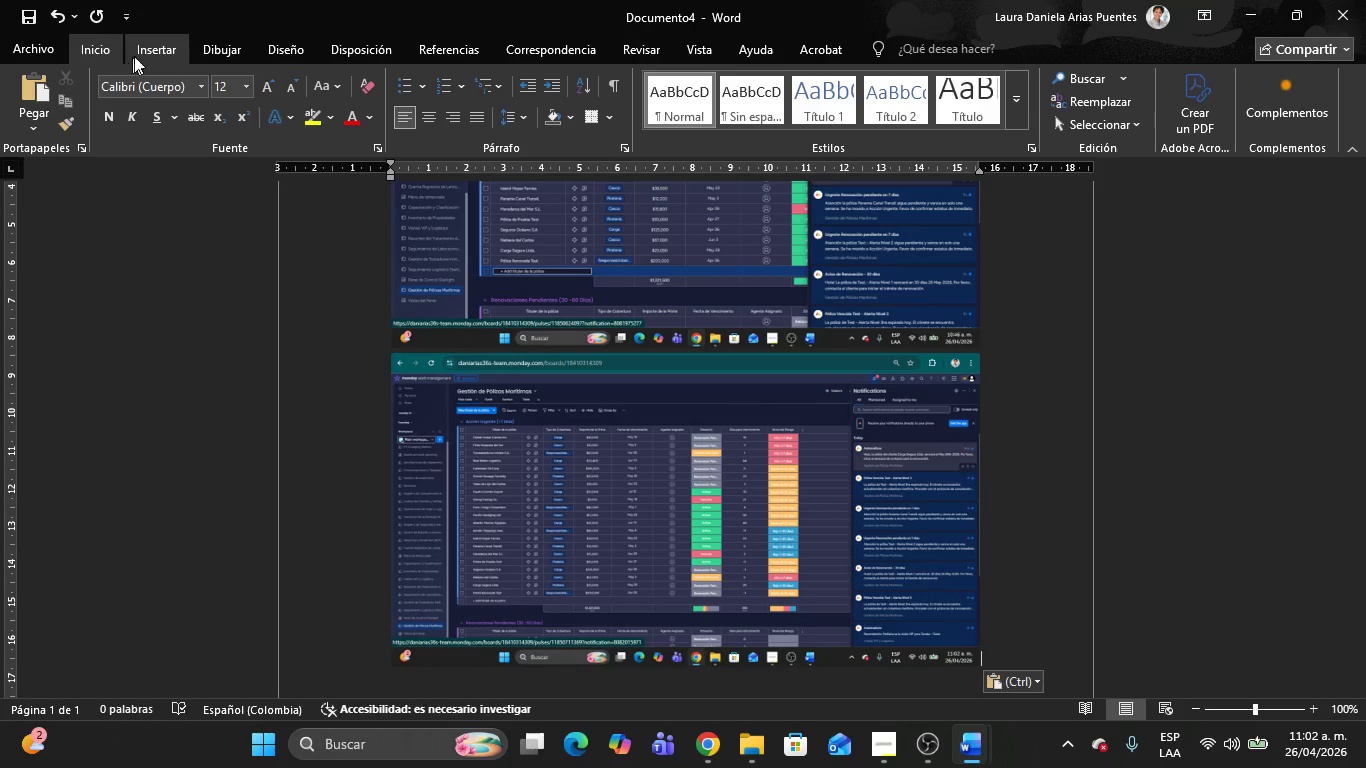 
left_click([150, 54])
 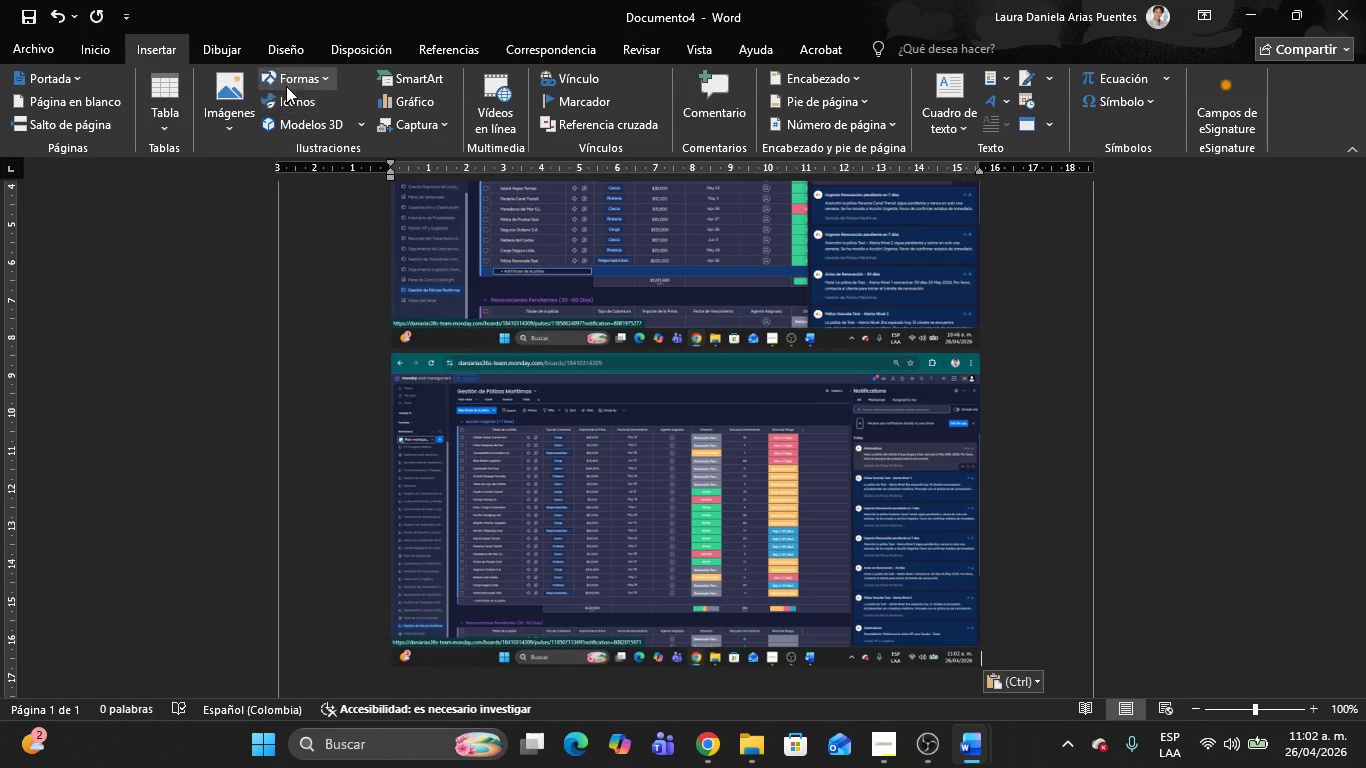 
left_click([287, 82])
 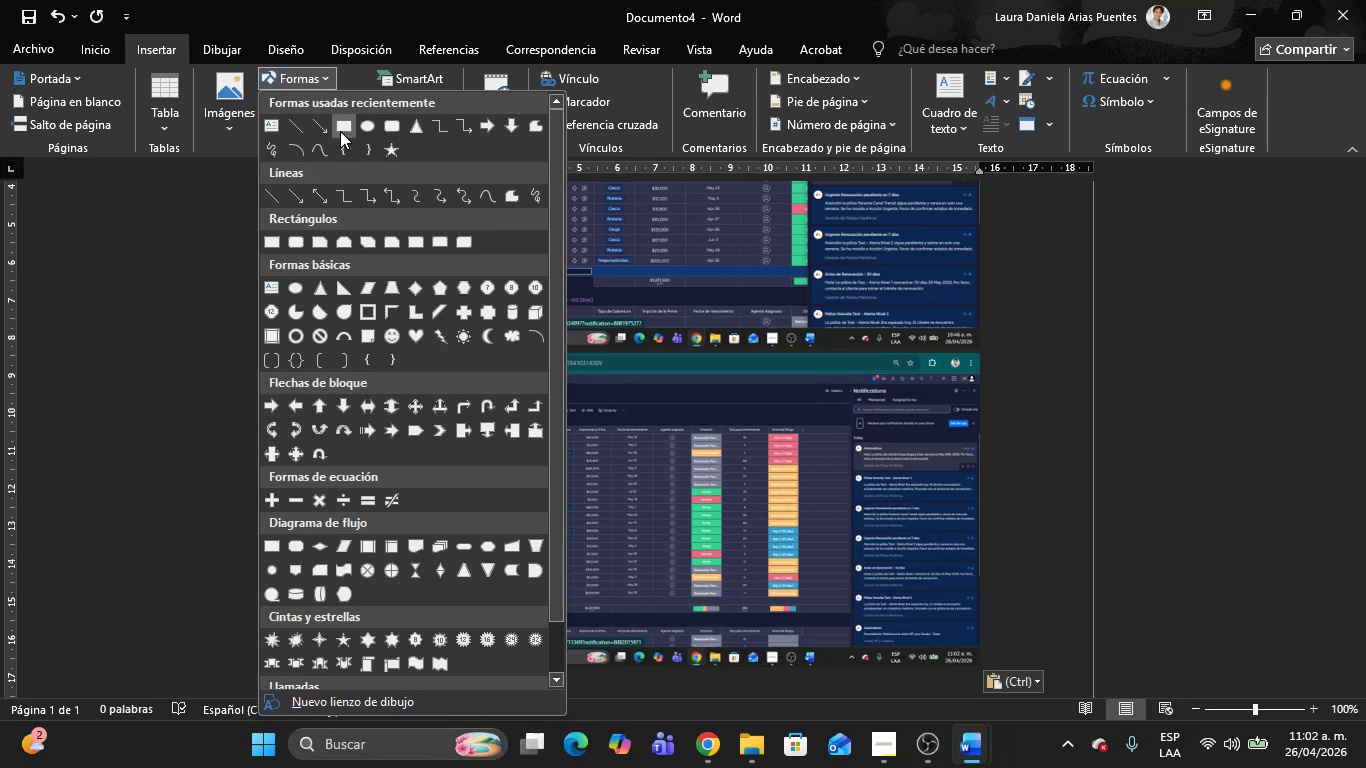 
left_click([340, 131])
 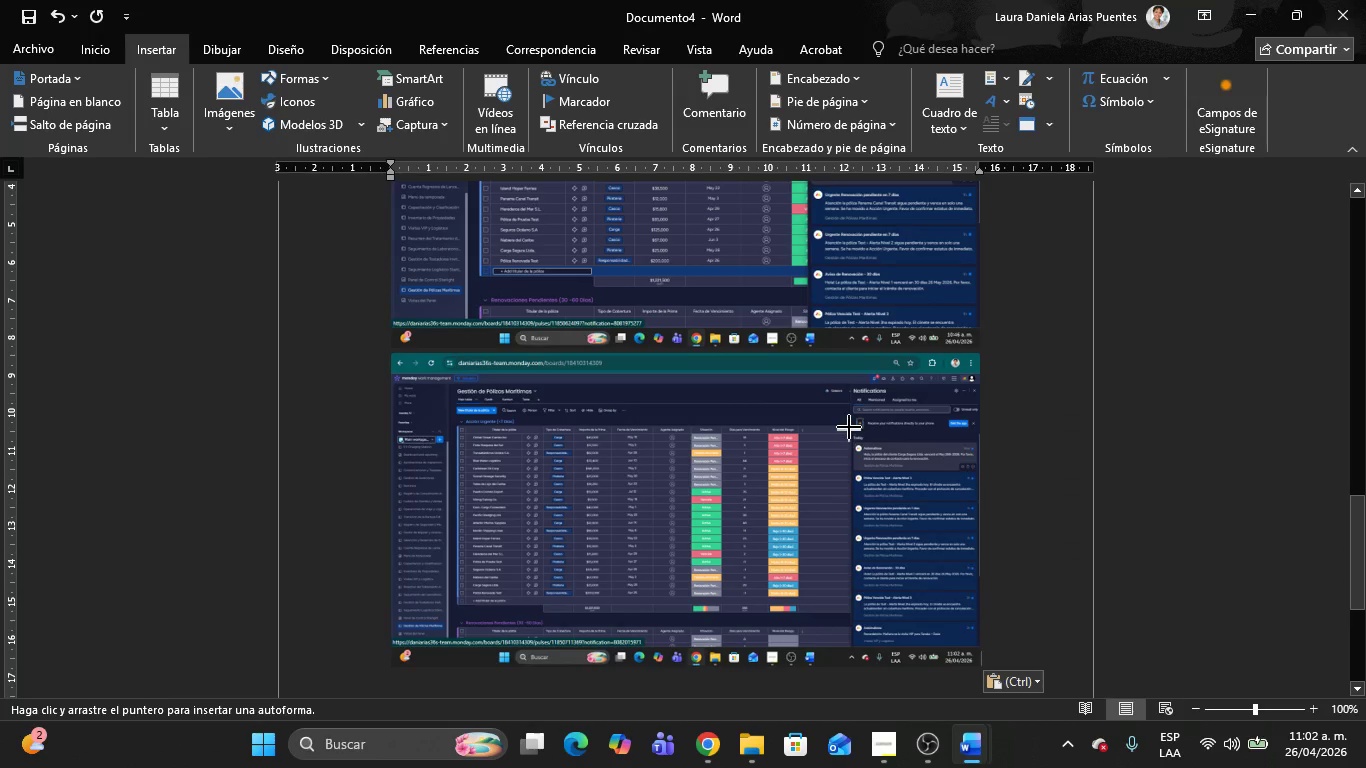 
left_click_drag(start_coordinate=[849, 425], to_coordinate=[982, 475])
 